 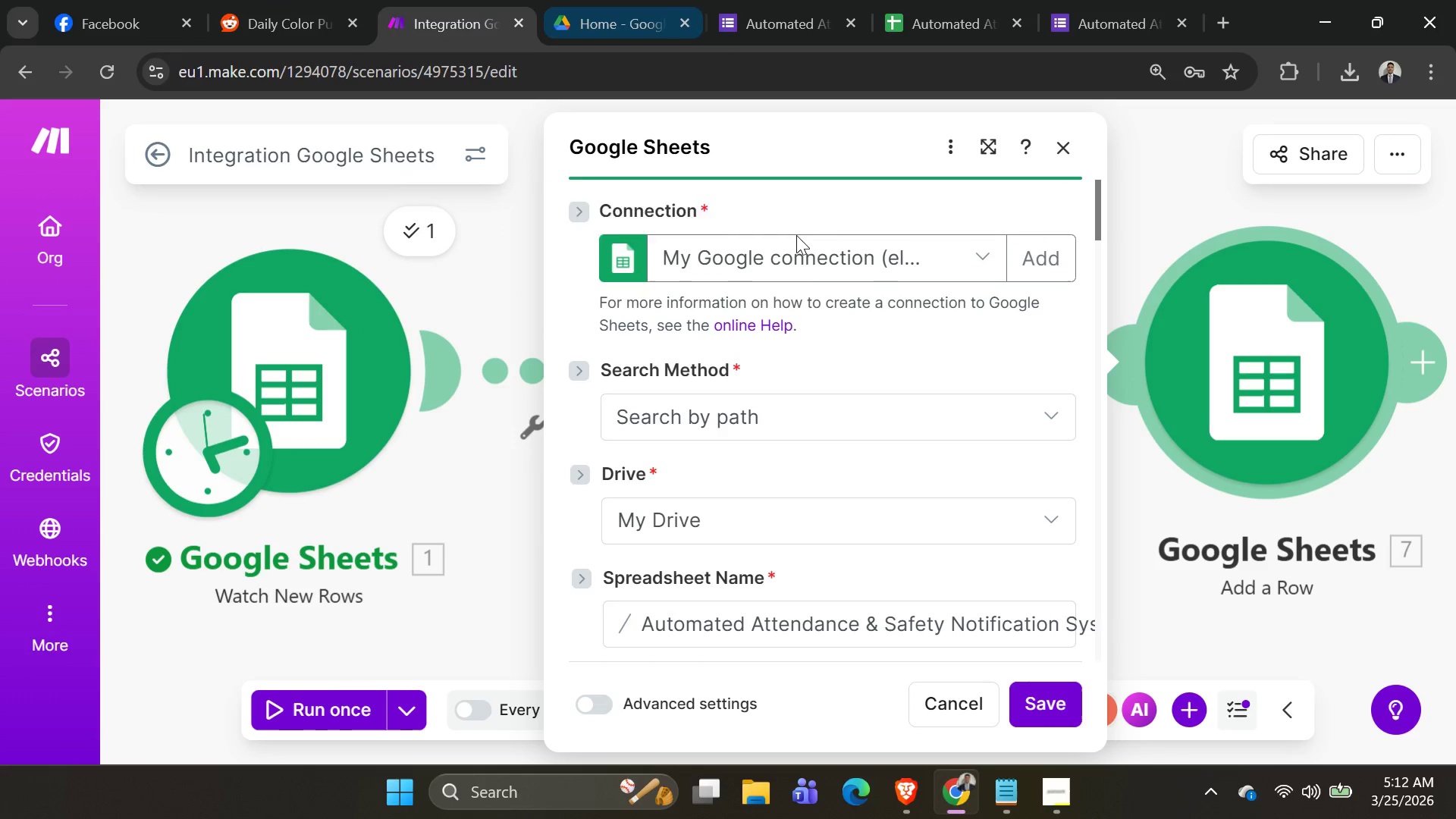 
left_click_drag(start_coordinate=[1035, 378], to_coordinate=[1042, 381])
 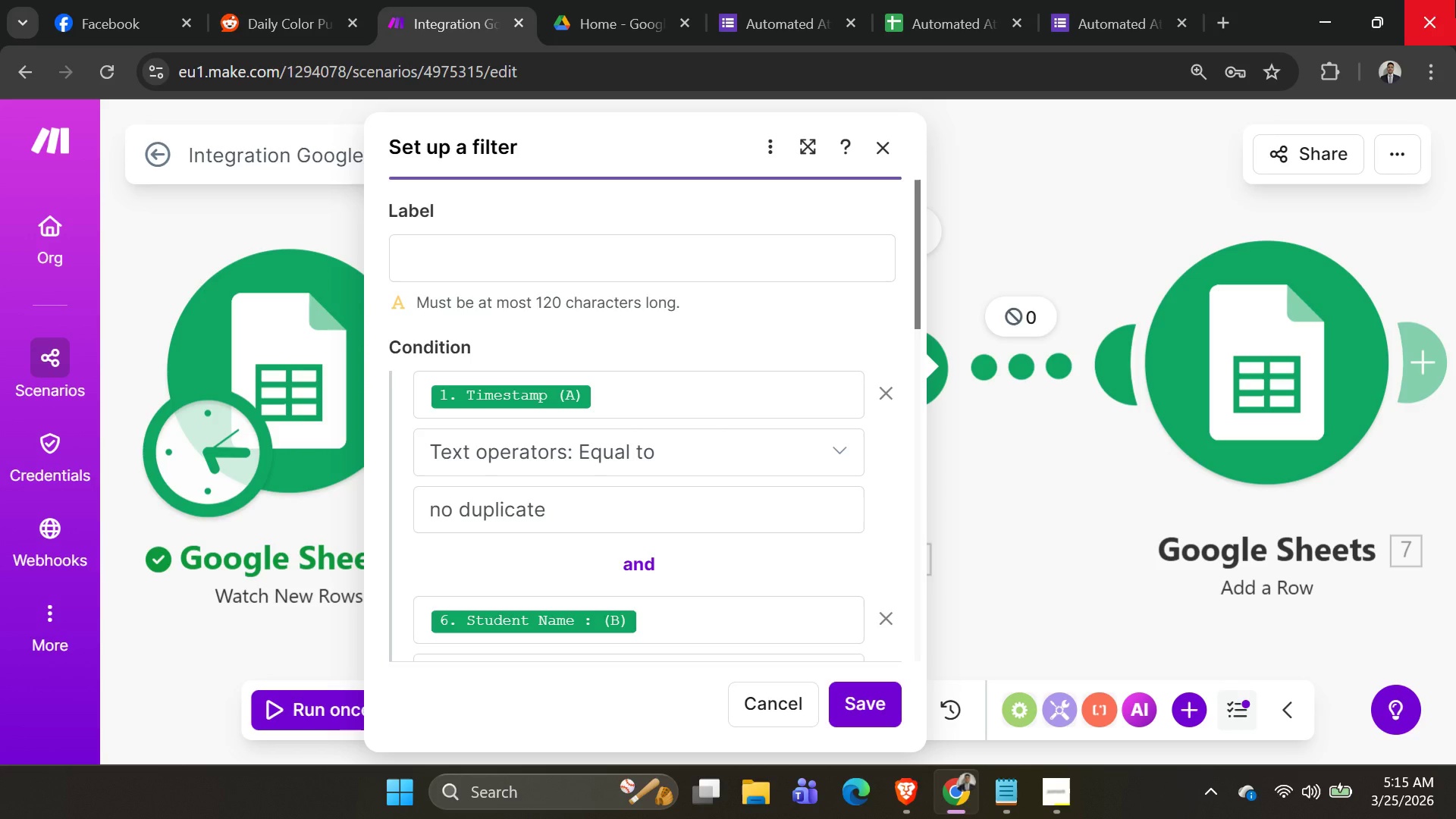 
wait(192.25)
 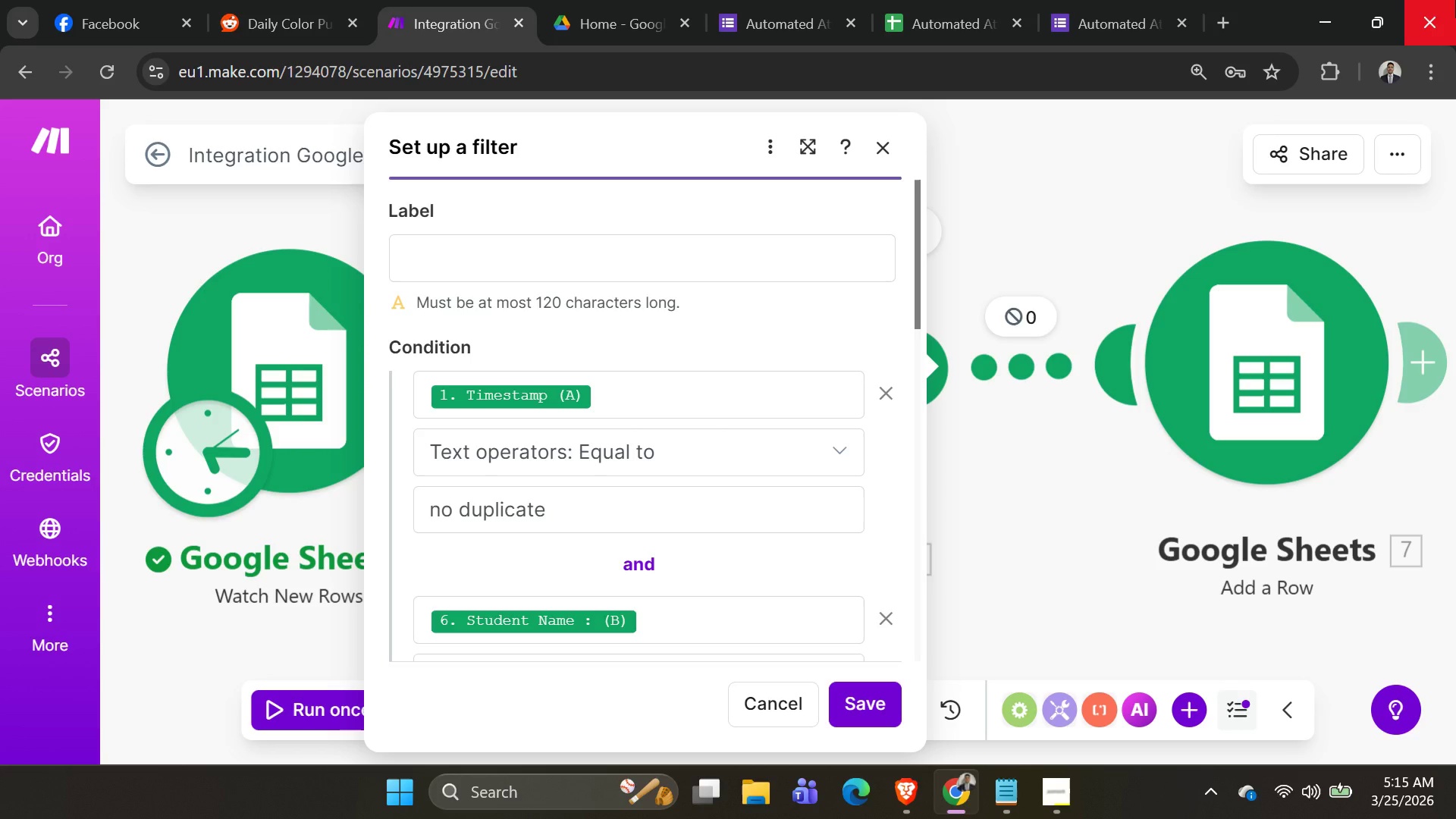 
left_click([880, 398])
 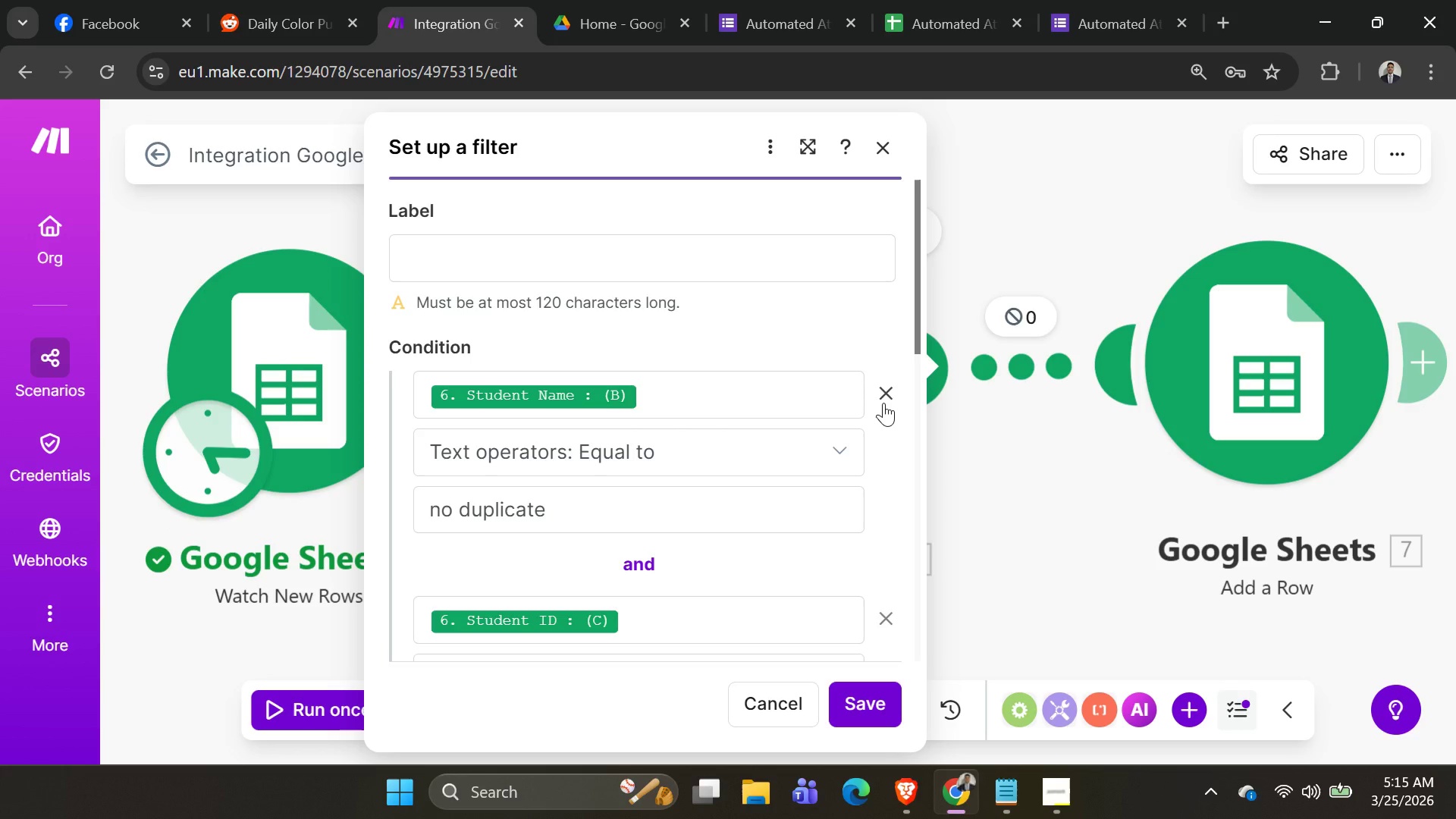 
left_click([883, 403])
 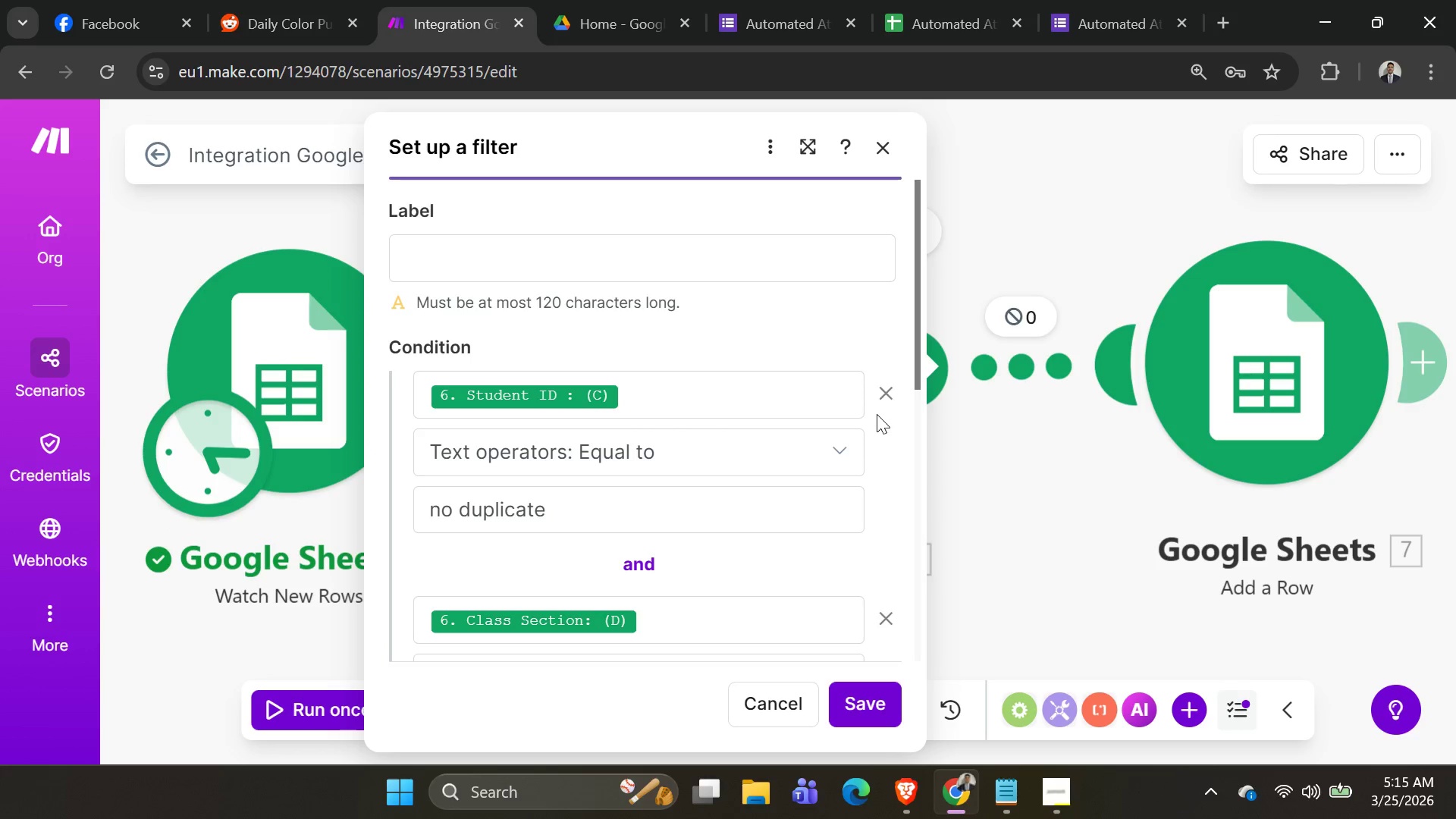 
left_click([882, 397])
 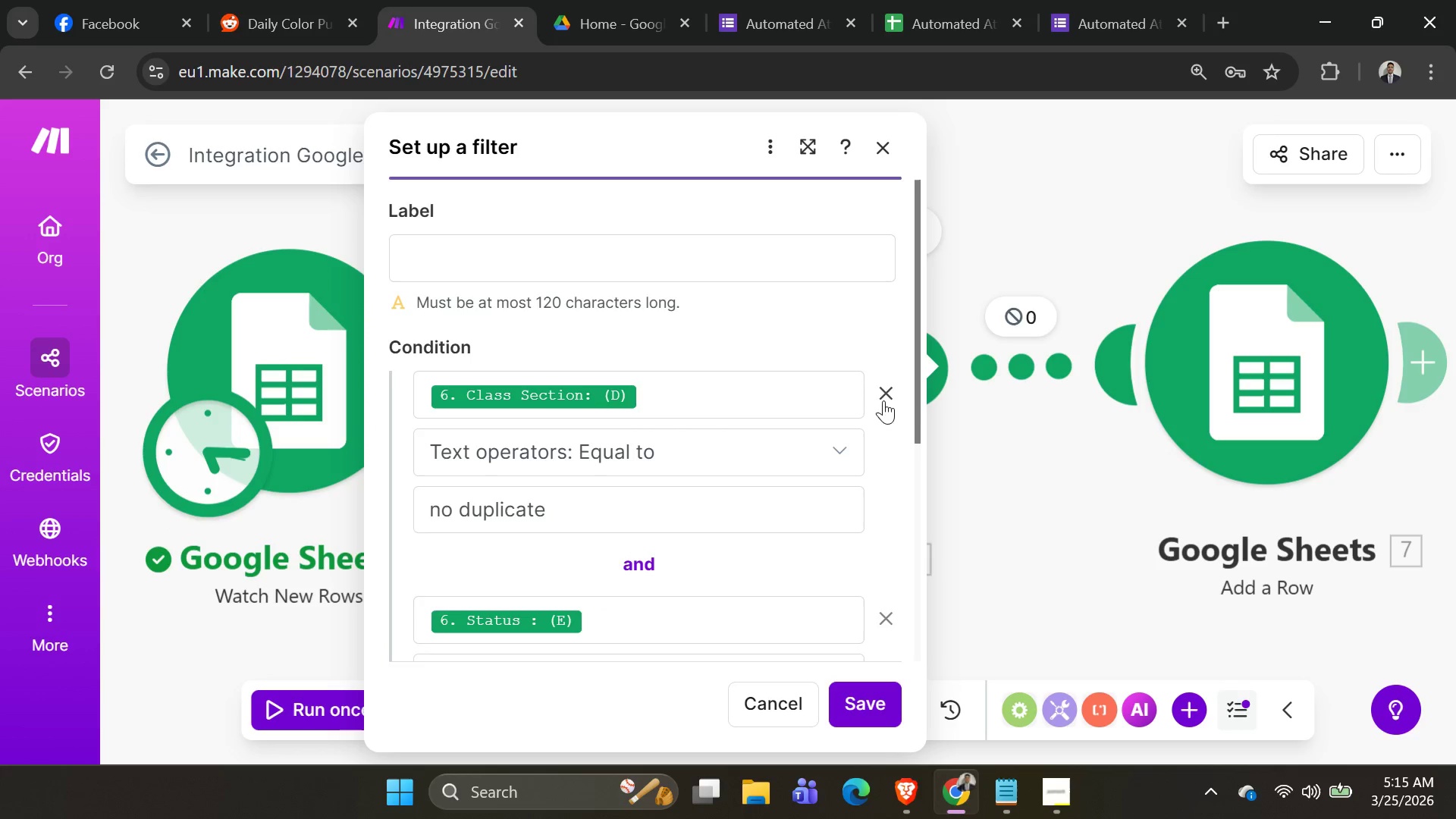 
left_click([883, 400])
 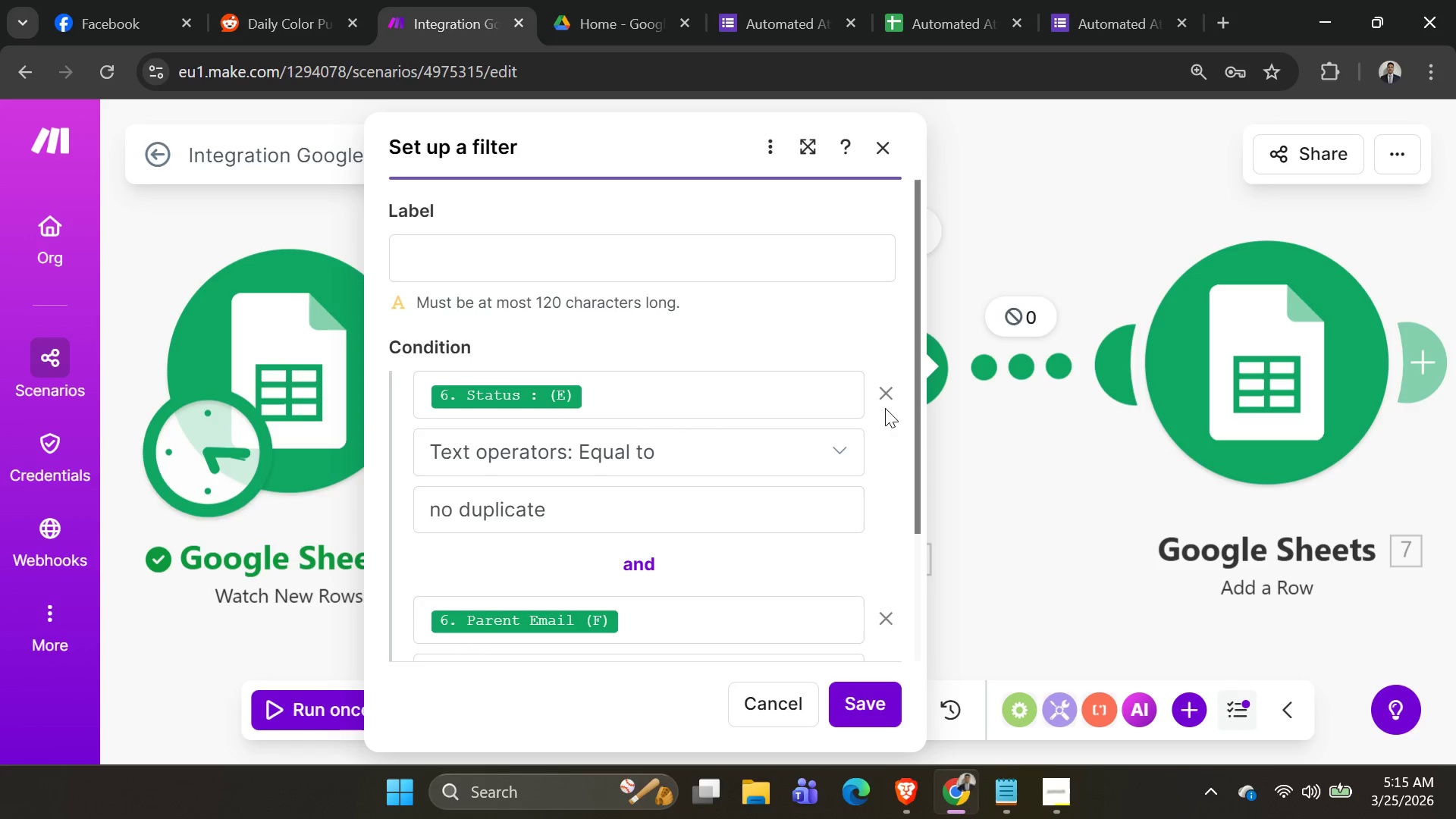 
left_click([886, 397])
 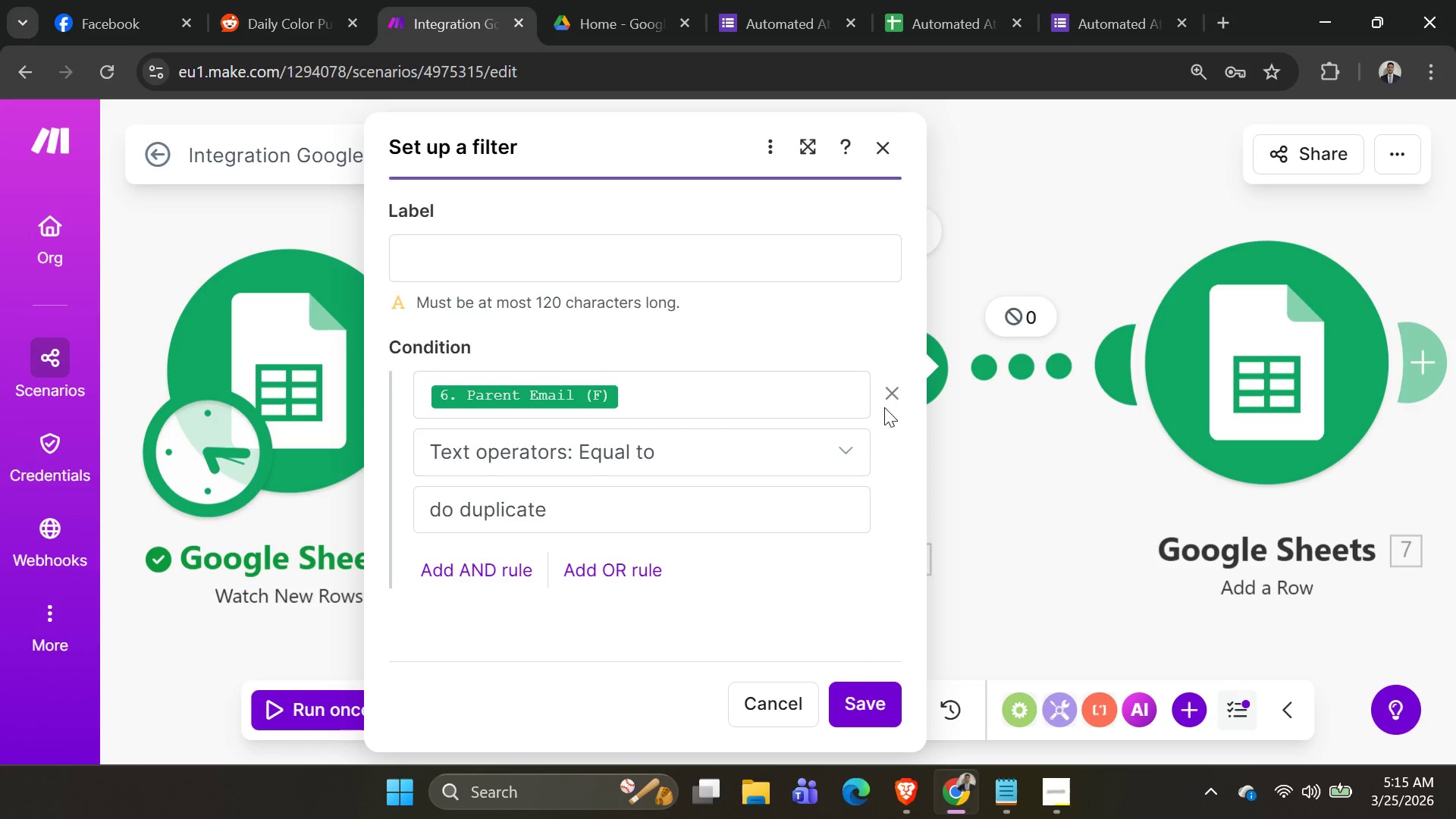 
left_click([885, 398])
 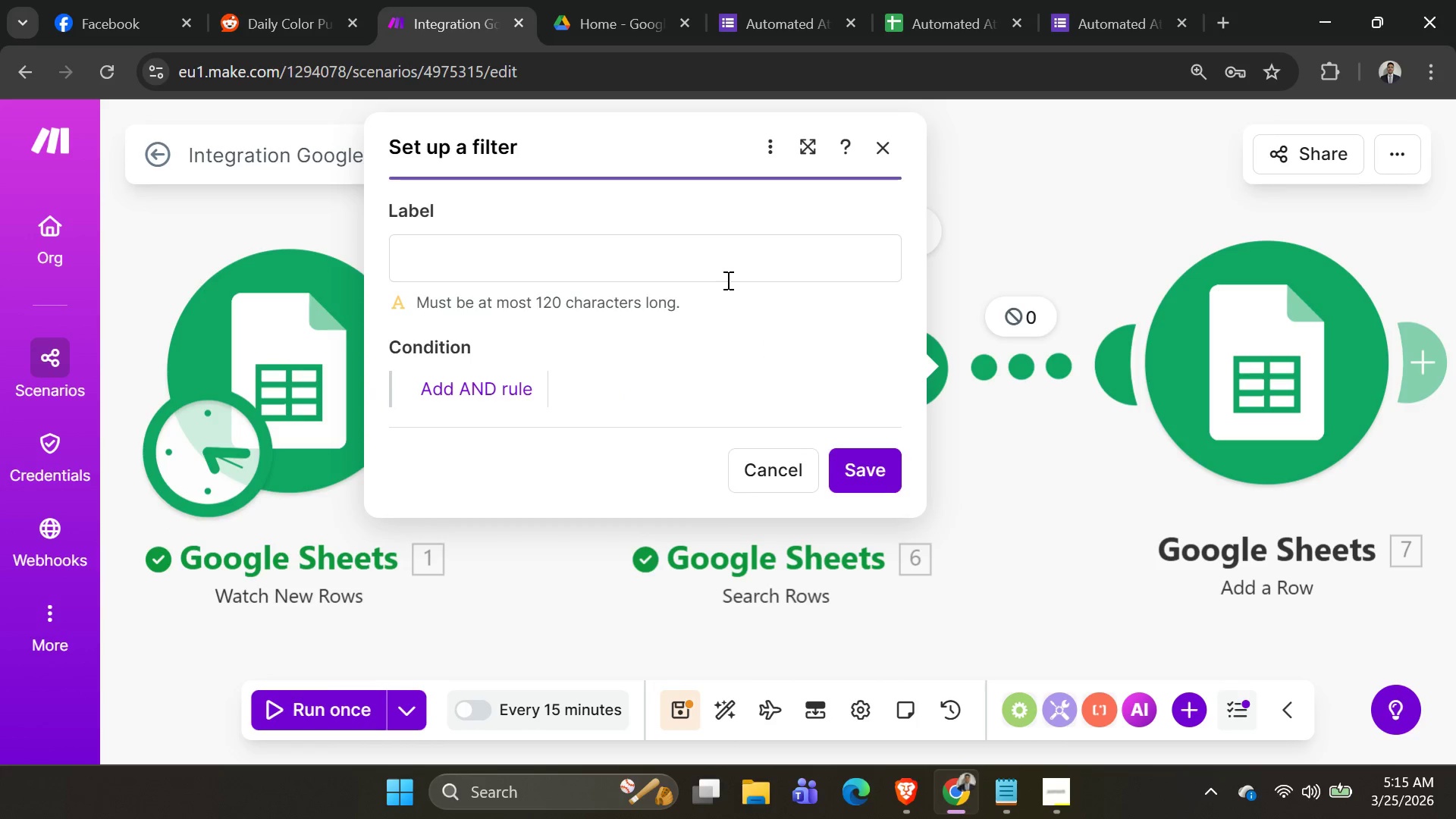 
left_click([725, 274])
 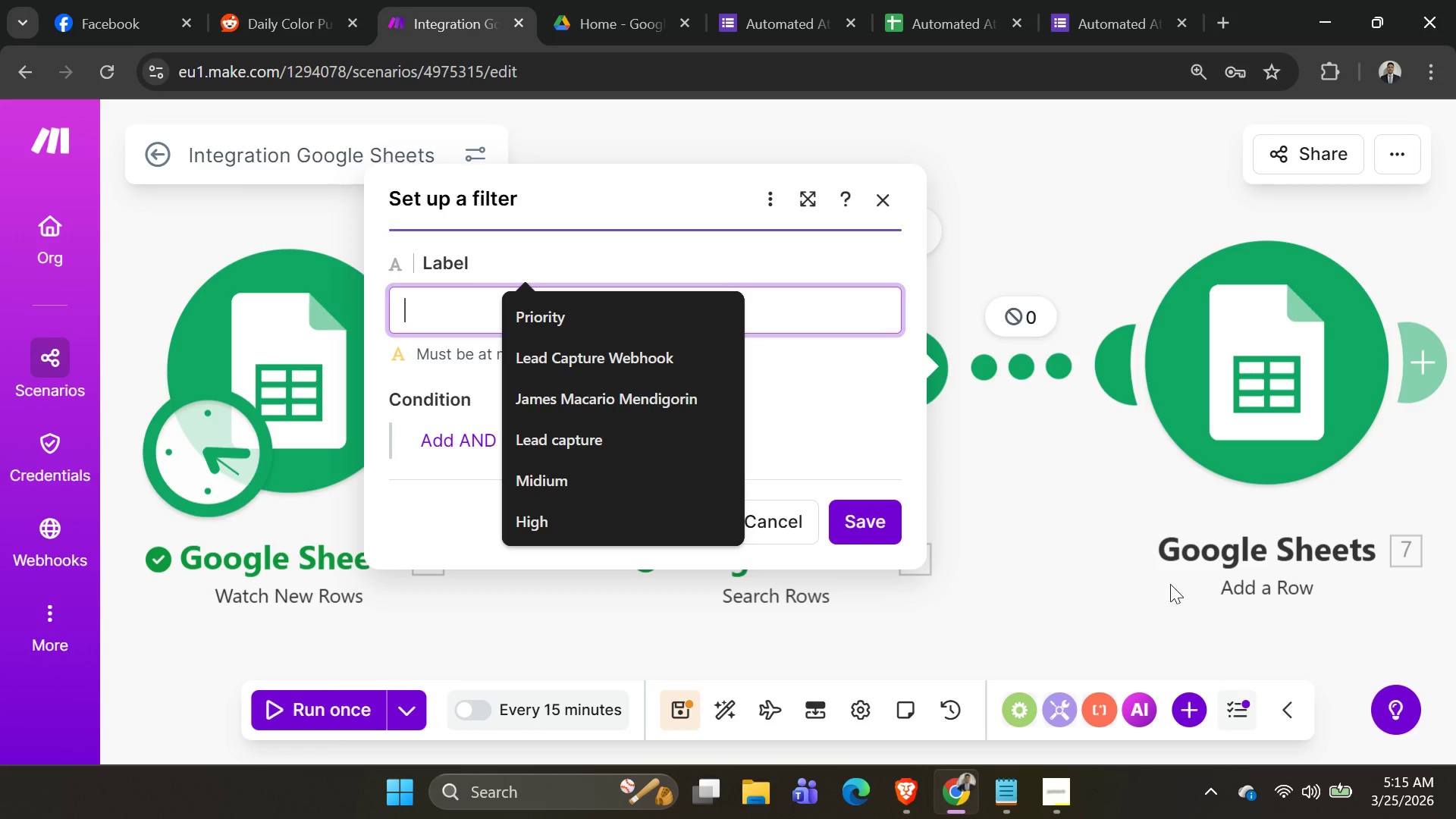 
left_click([1053, 509])
 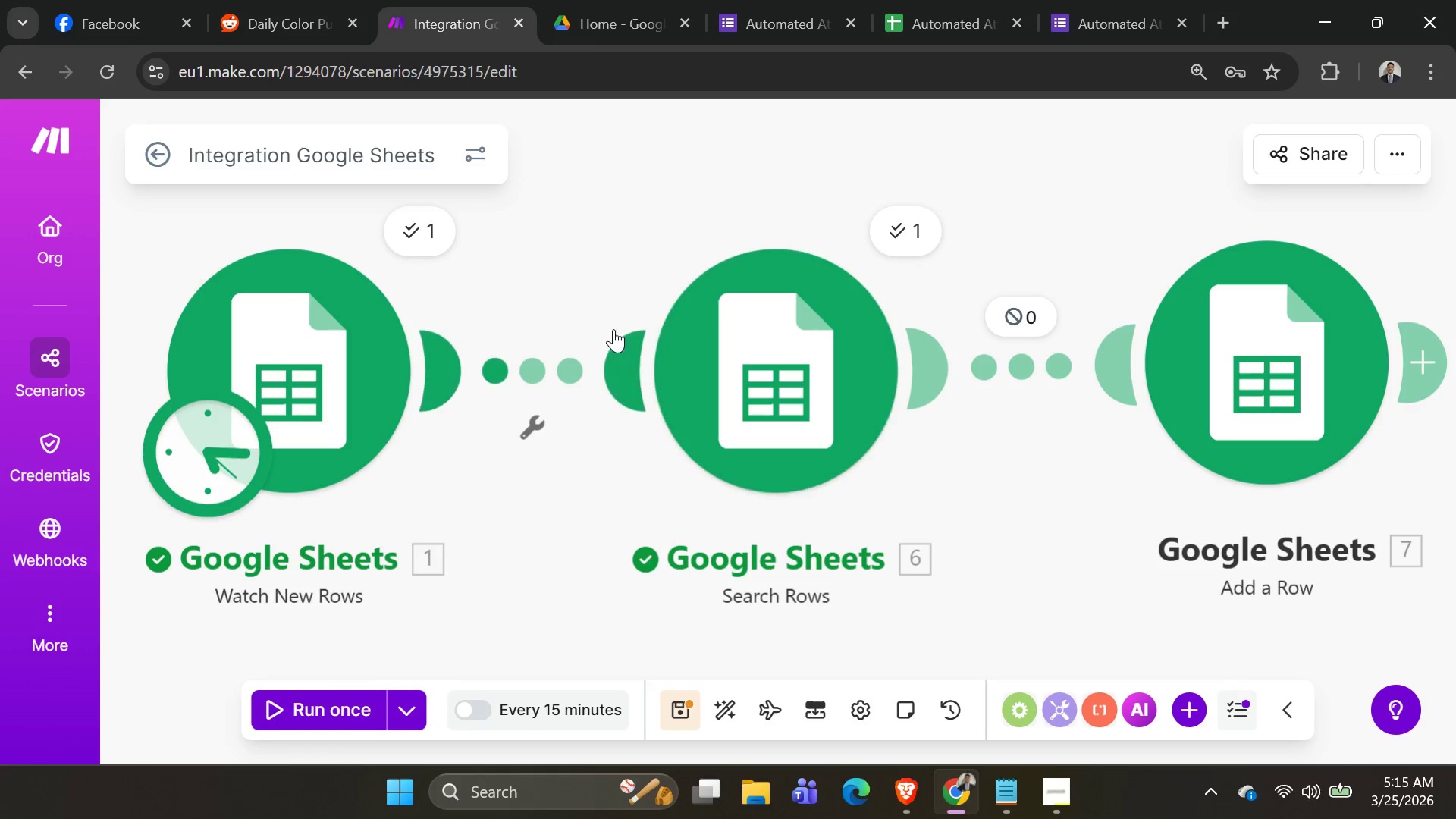 
left_click([529, 362])
 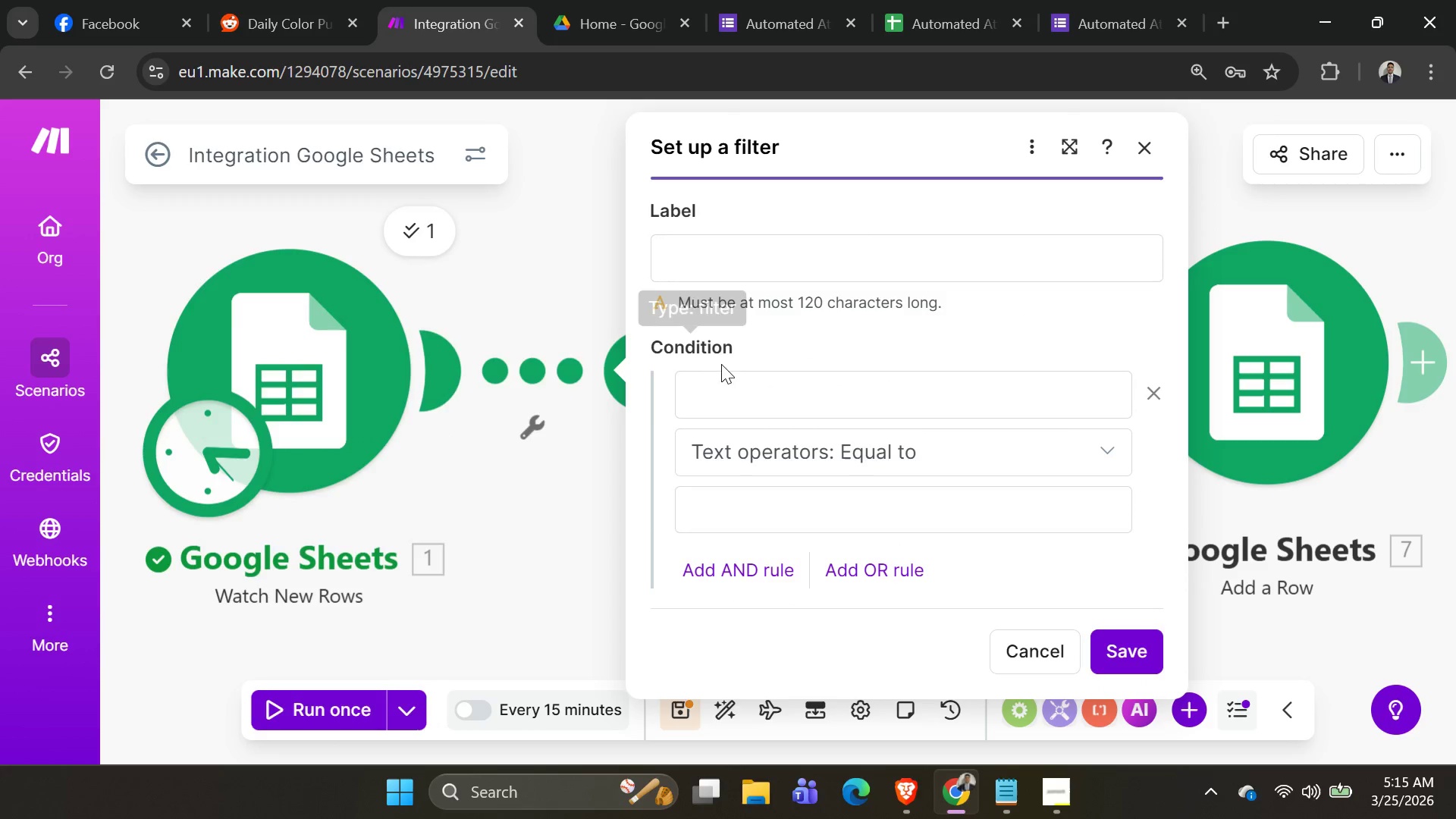 
left_click([726, 395])
 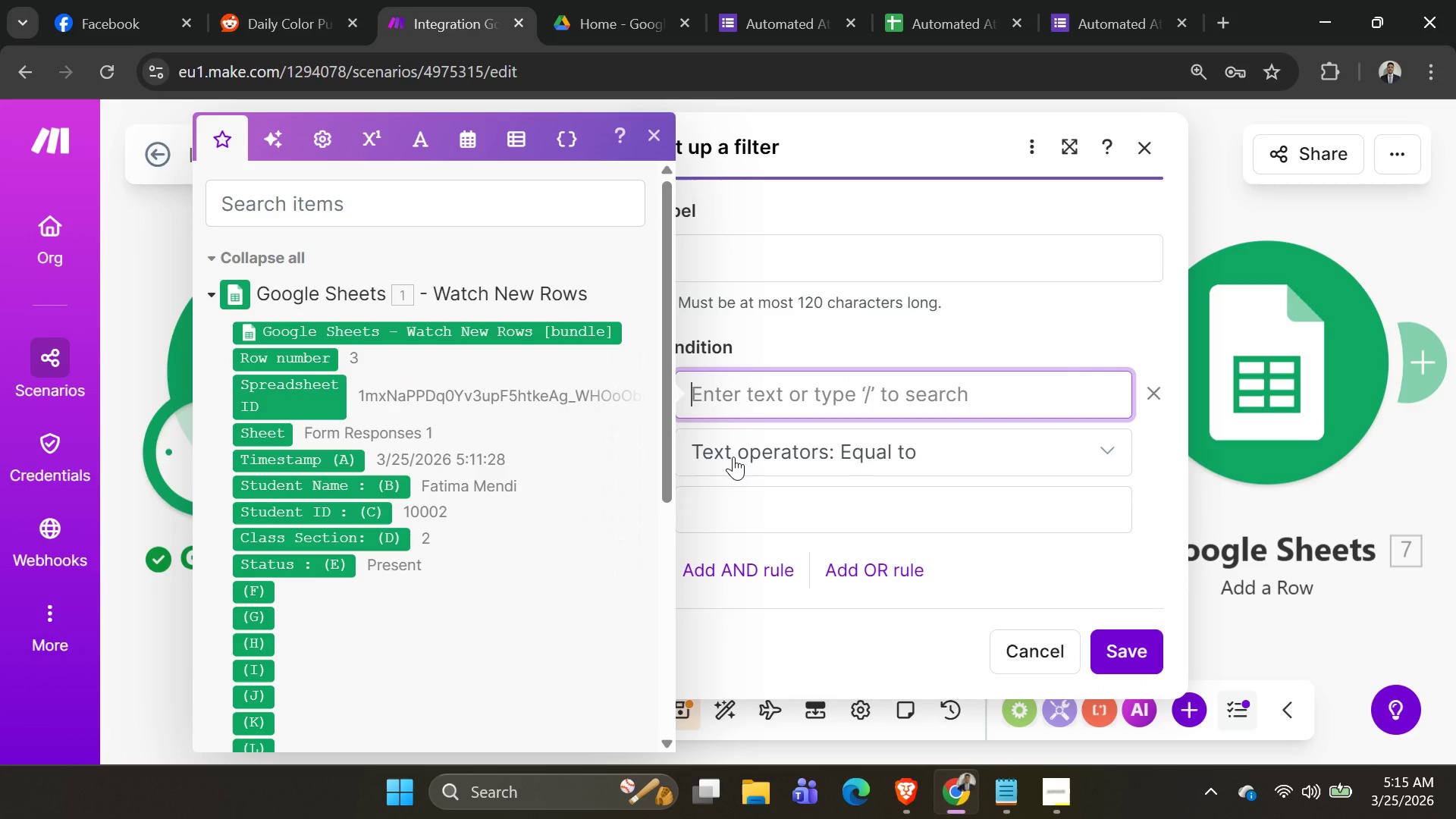 
wait(10.56)
 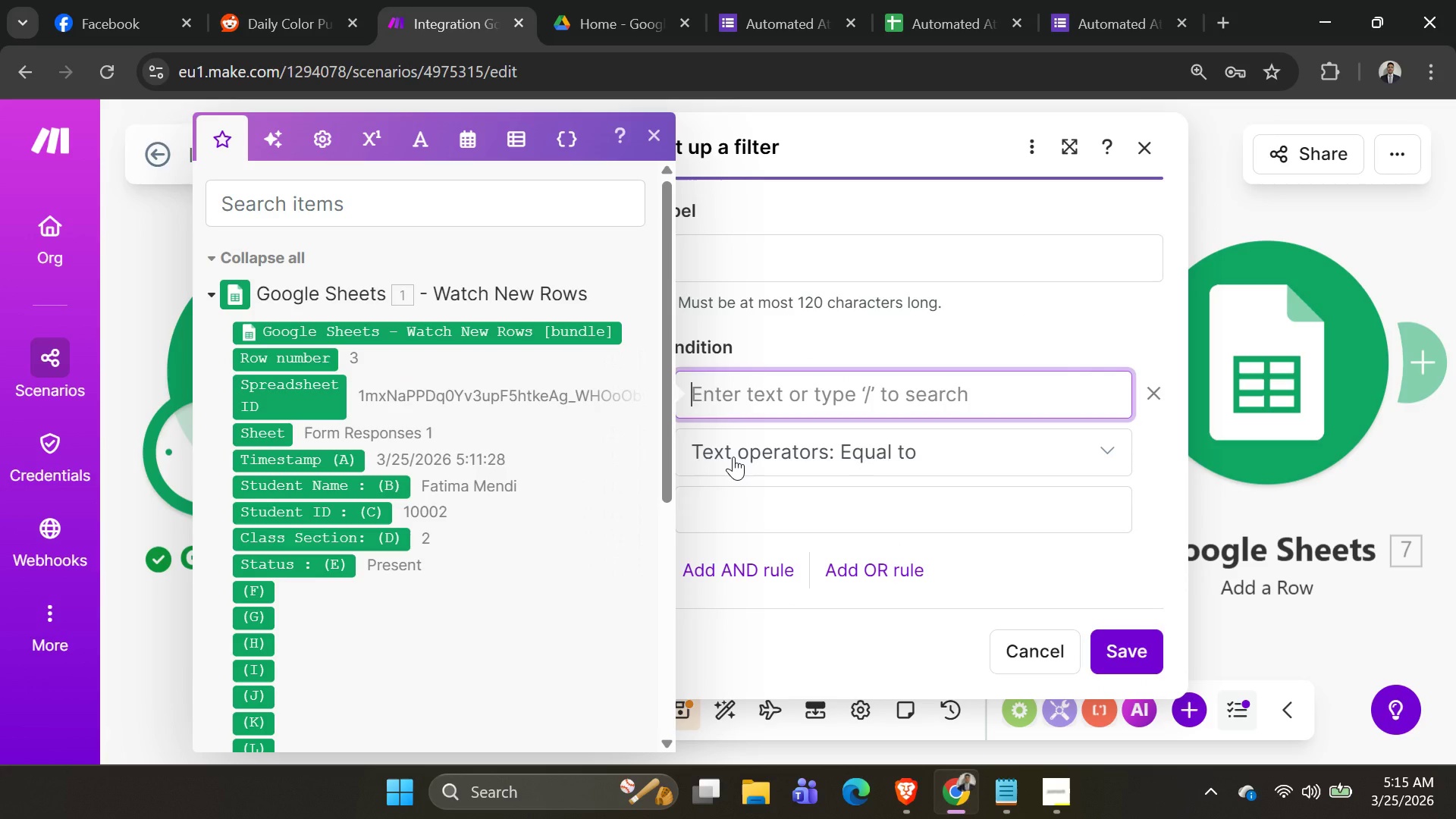 
left_click([943, 453])
 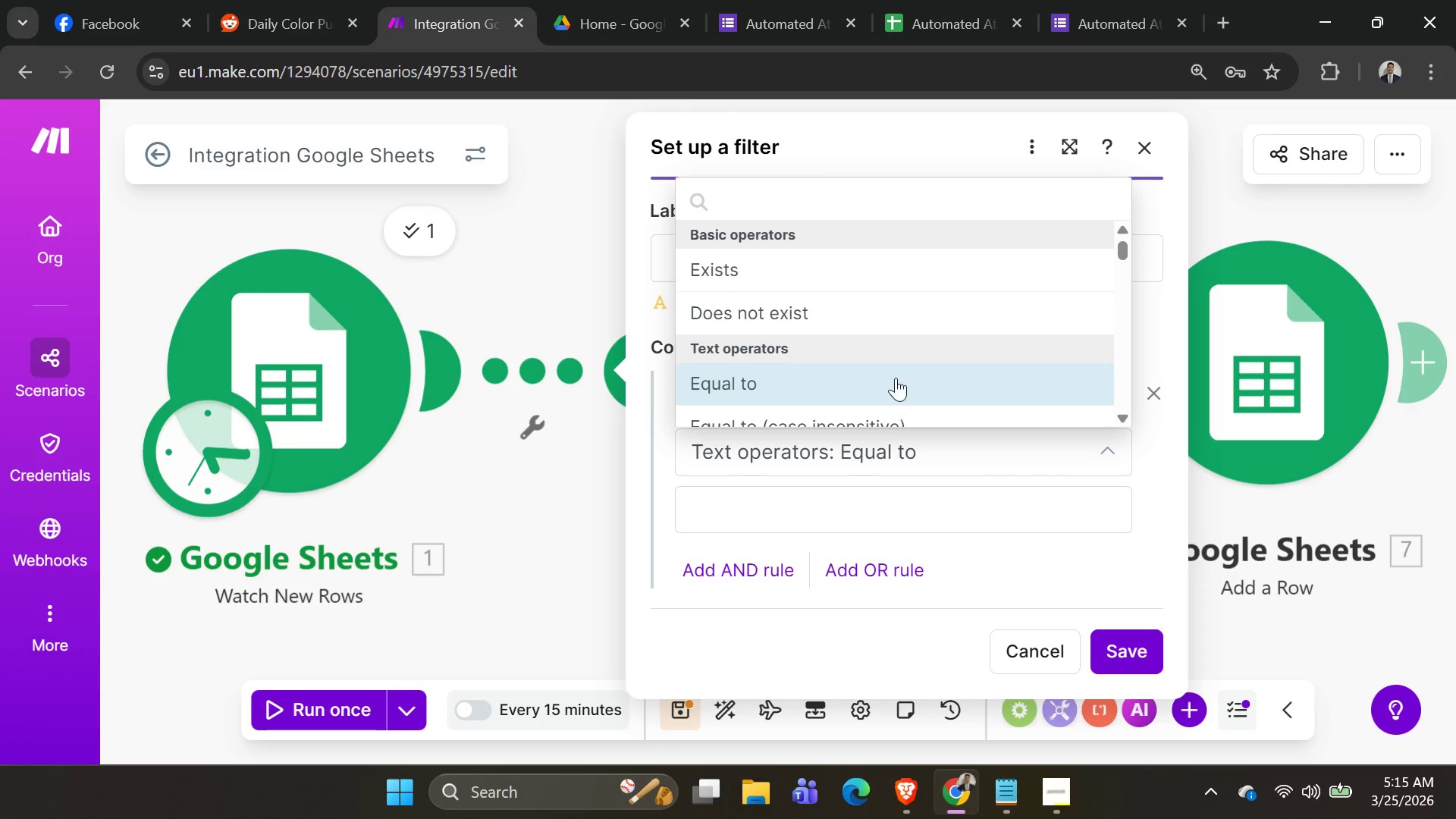 
scroll: coordinate [896, 358], scroll_direction: down, amount: 2.0
 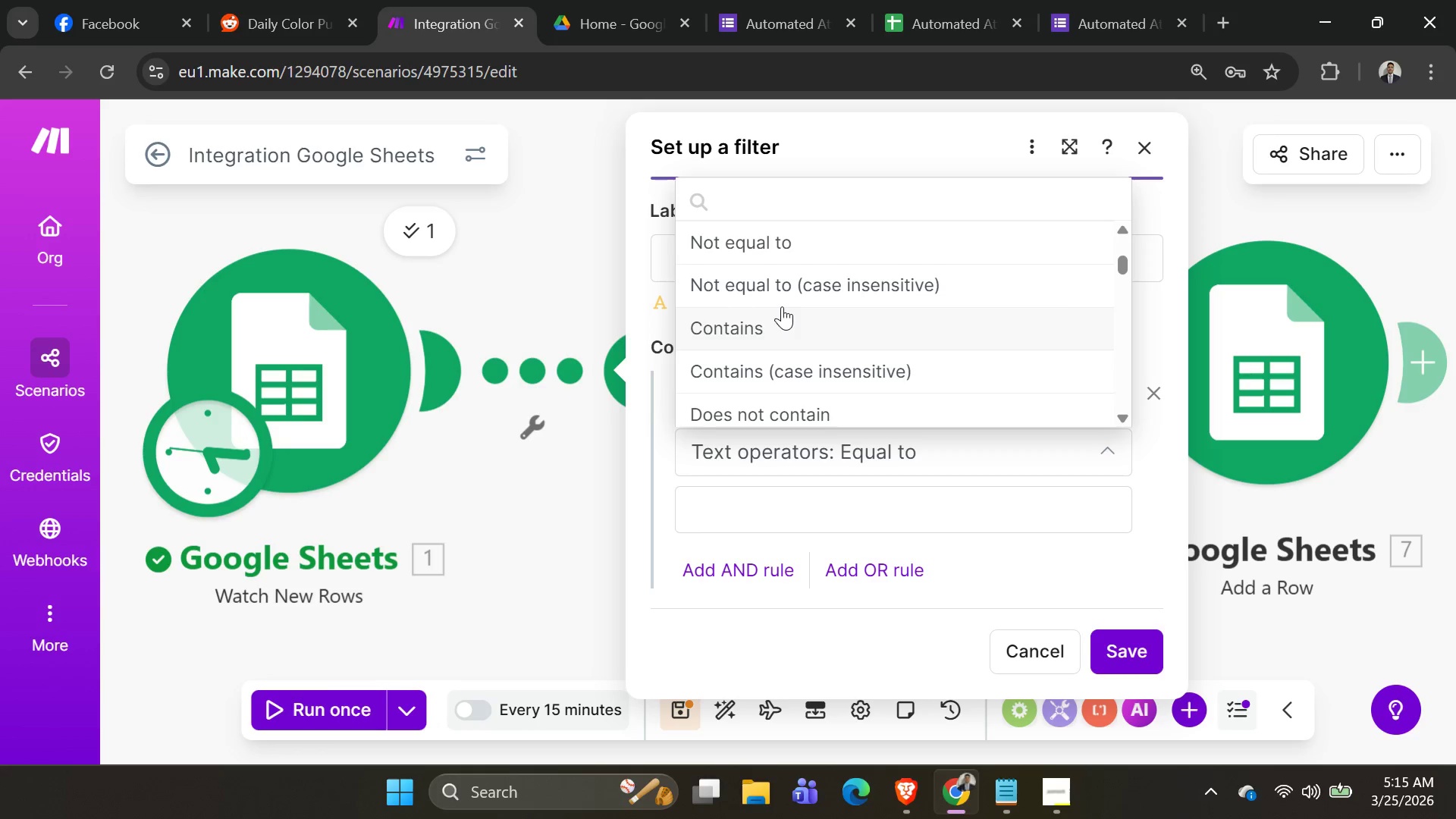 
wait(15.28)
 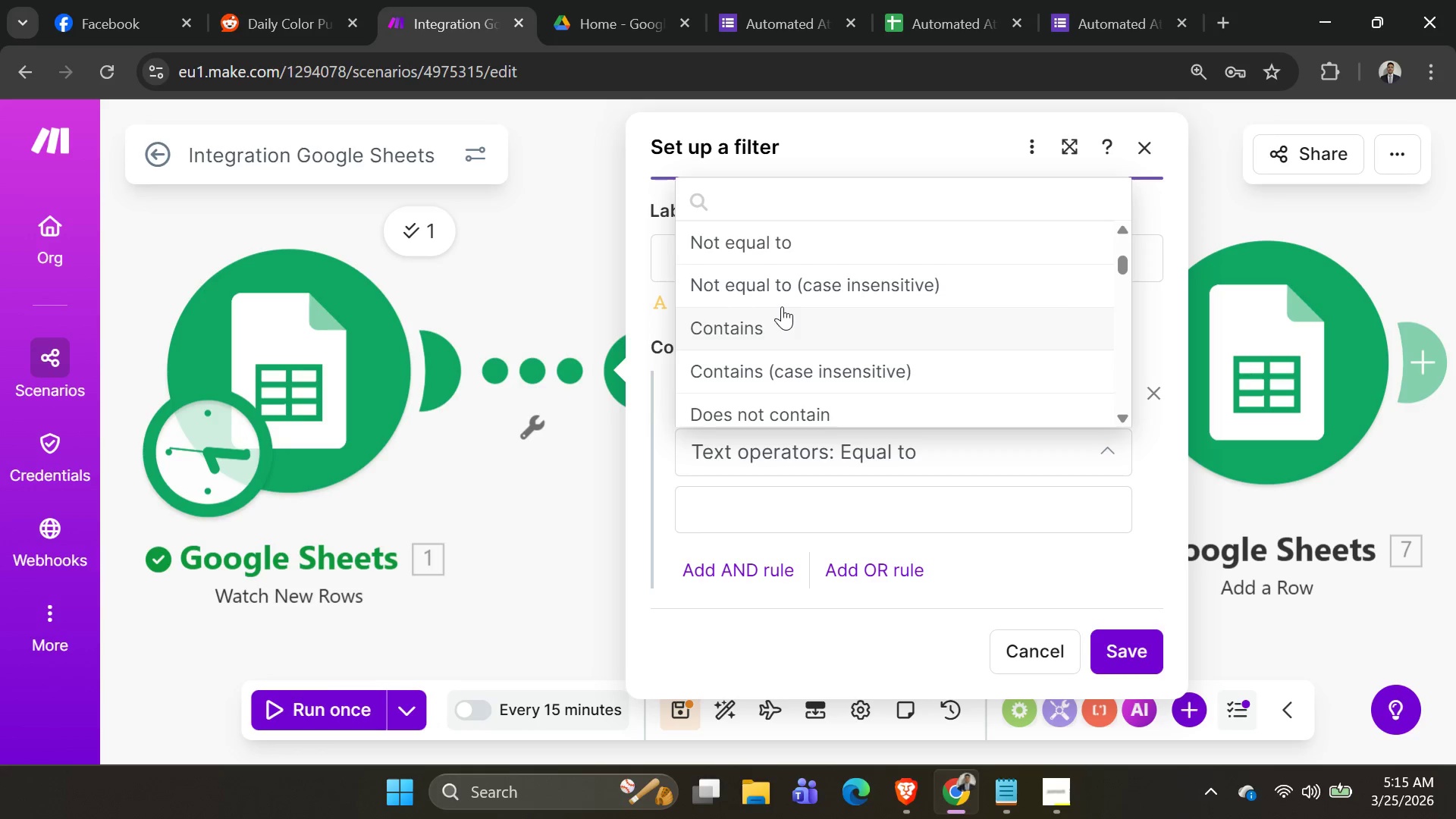 
left_click([654, 251])
 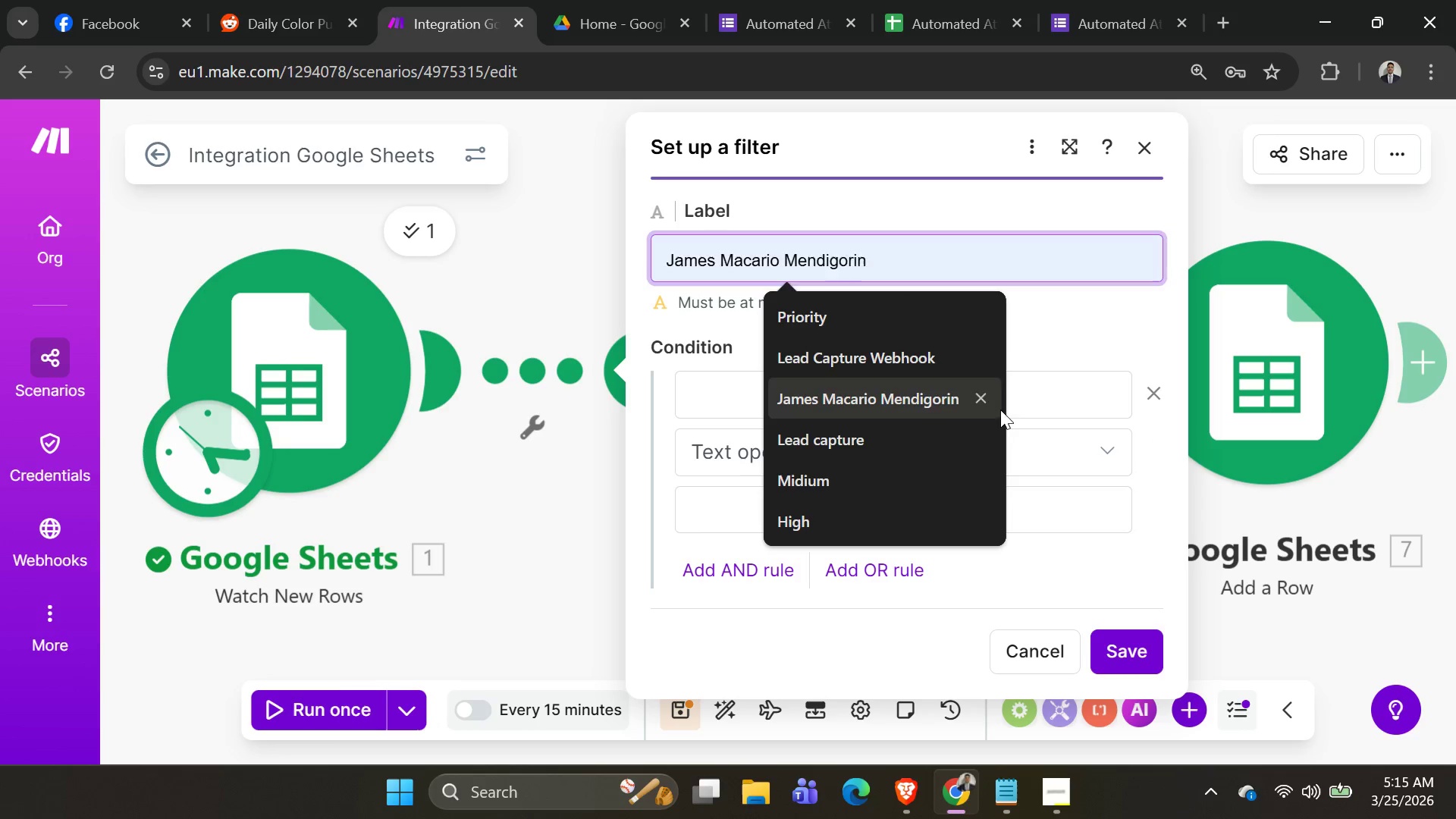 
left_click([1040, 388])
 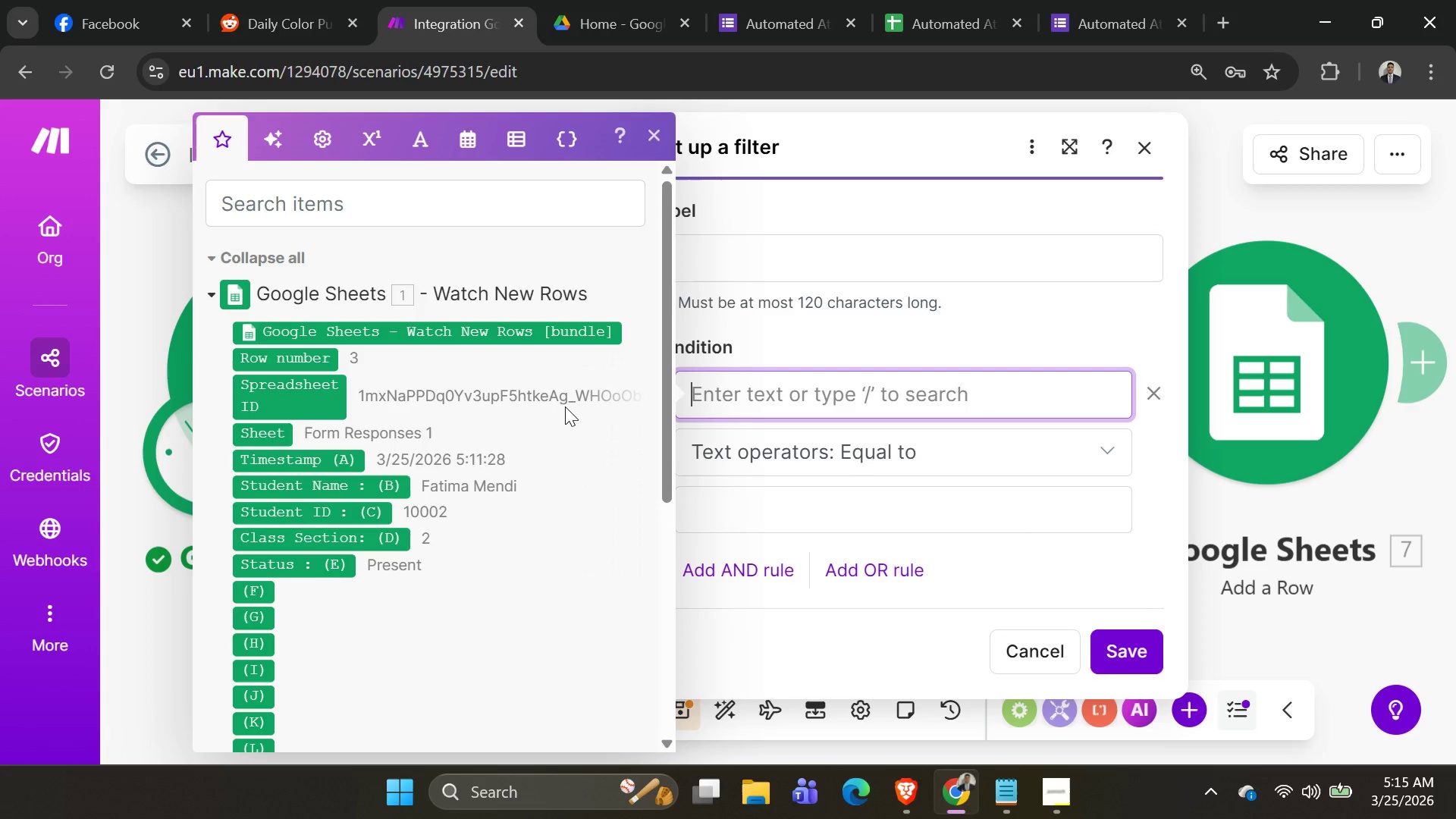 
scroll: coordinate [538, 394], scroll_direction: up, amount: 5.0
 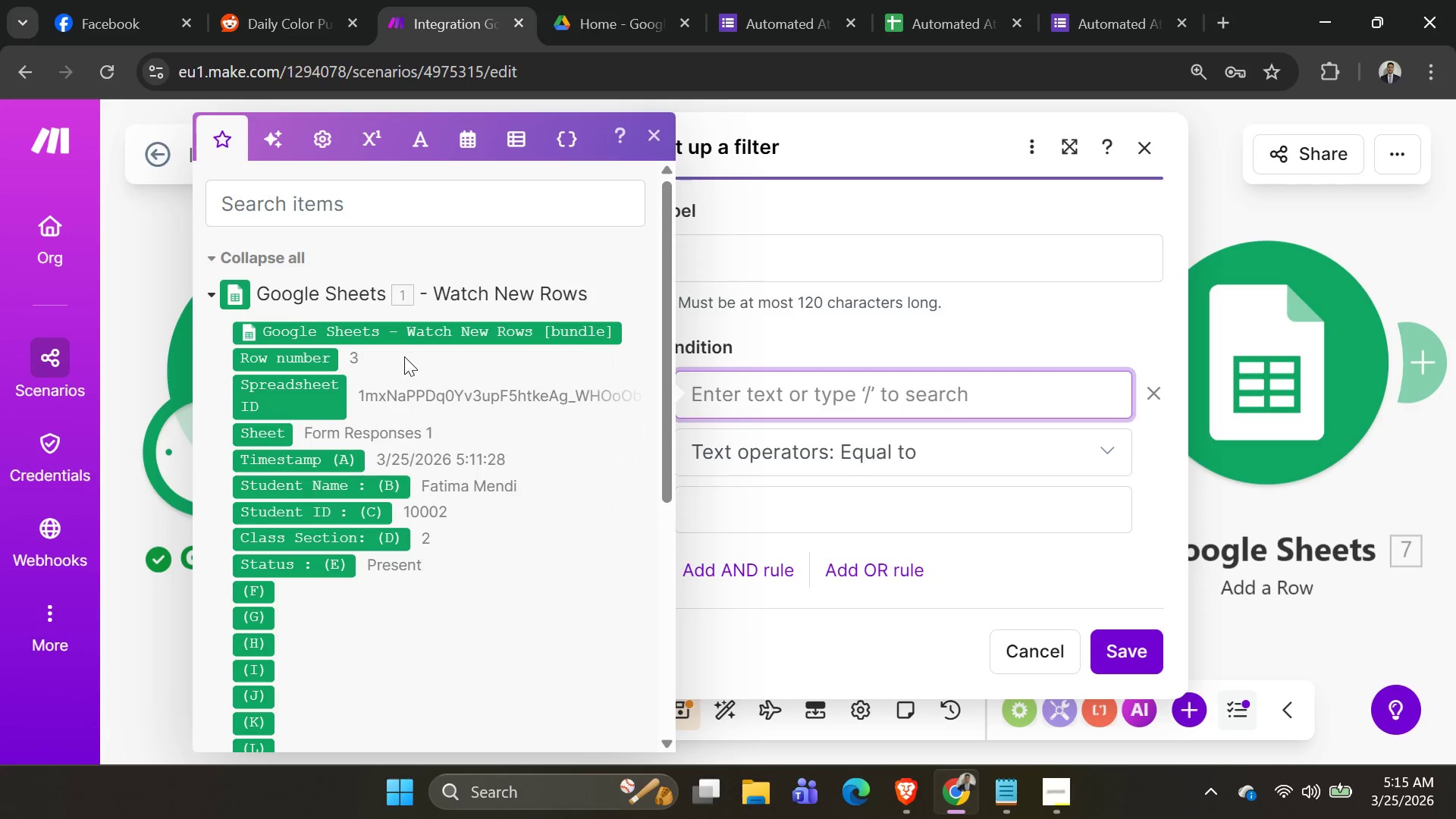 
left_click([410, 337])
 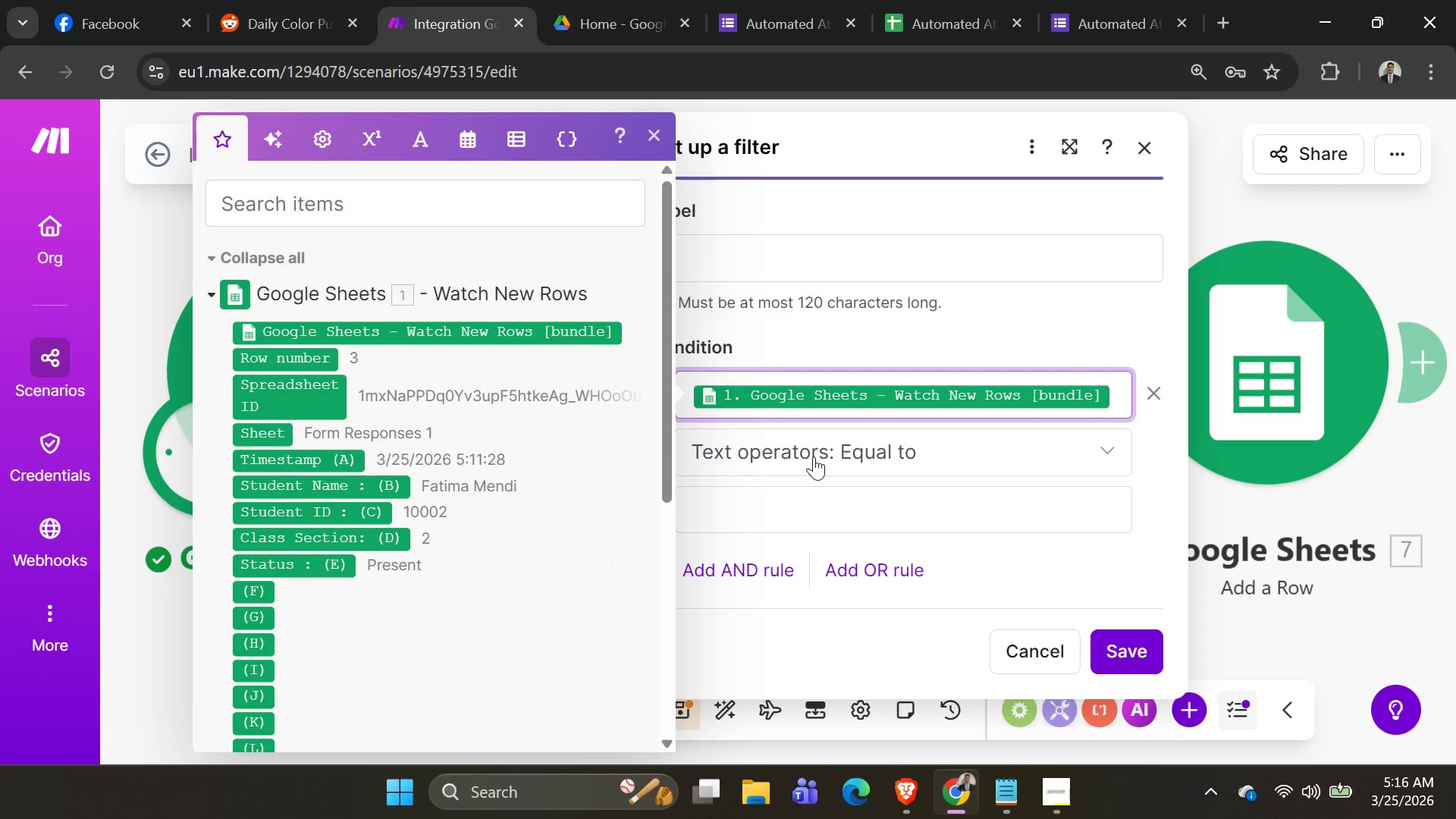 
left_click([814, 457])
 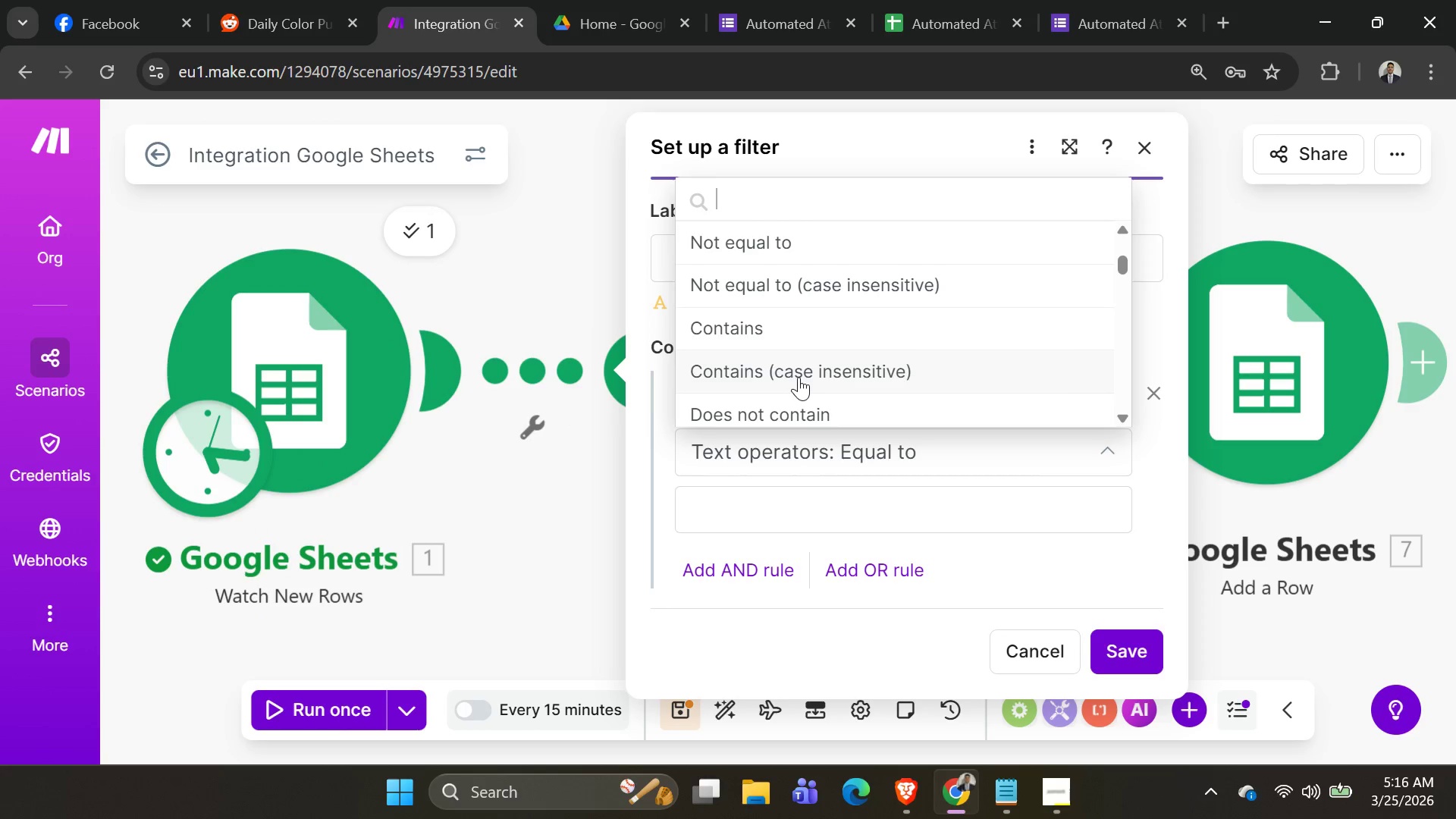 
left_click([815, 491])
 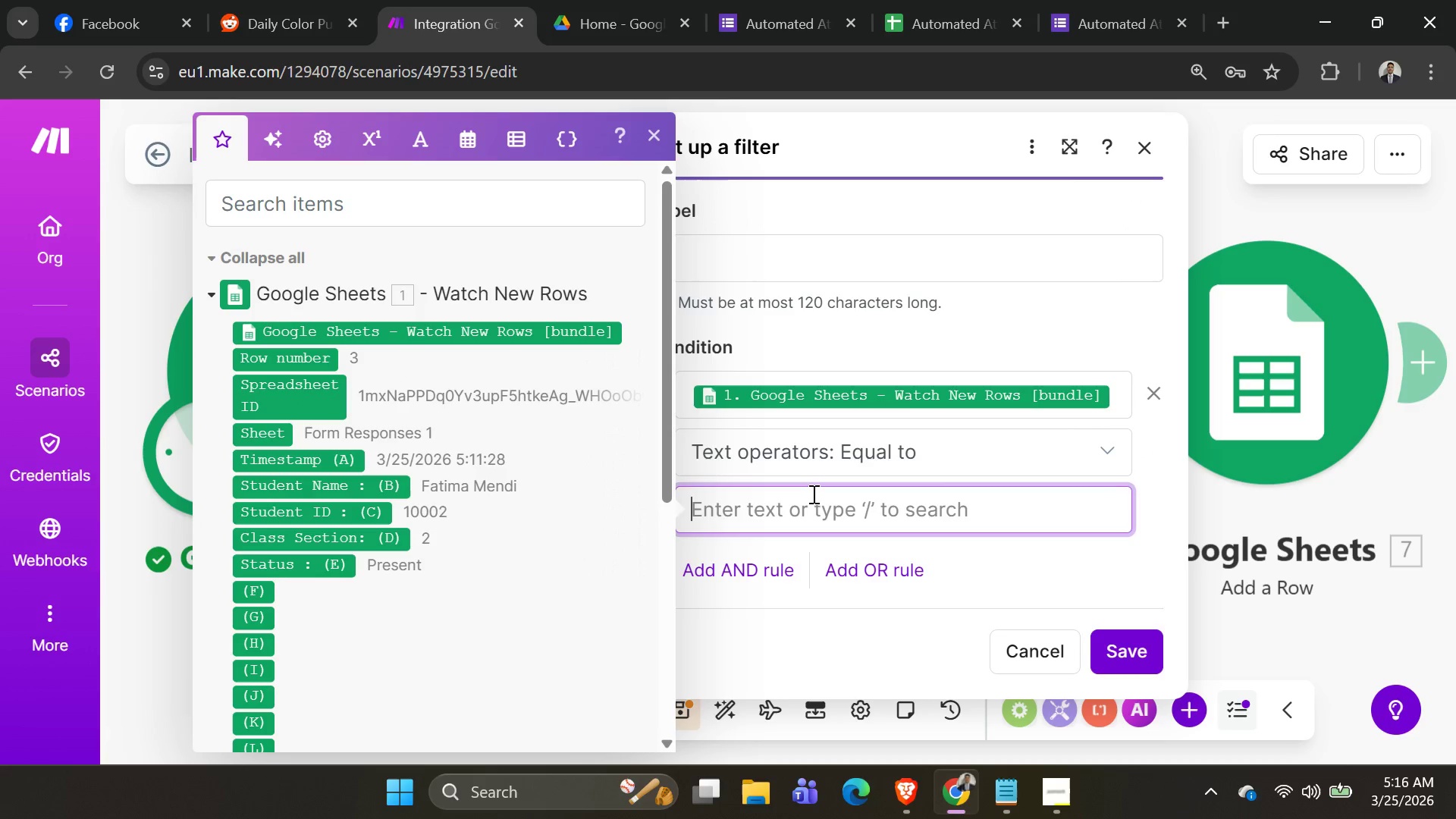 
key(0)
 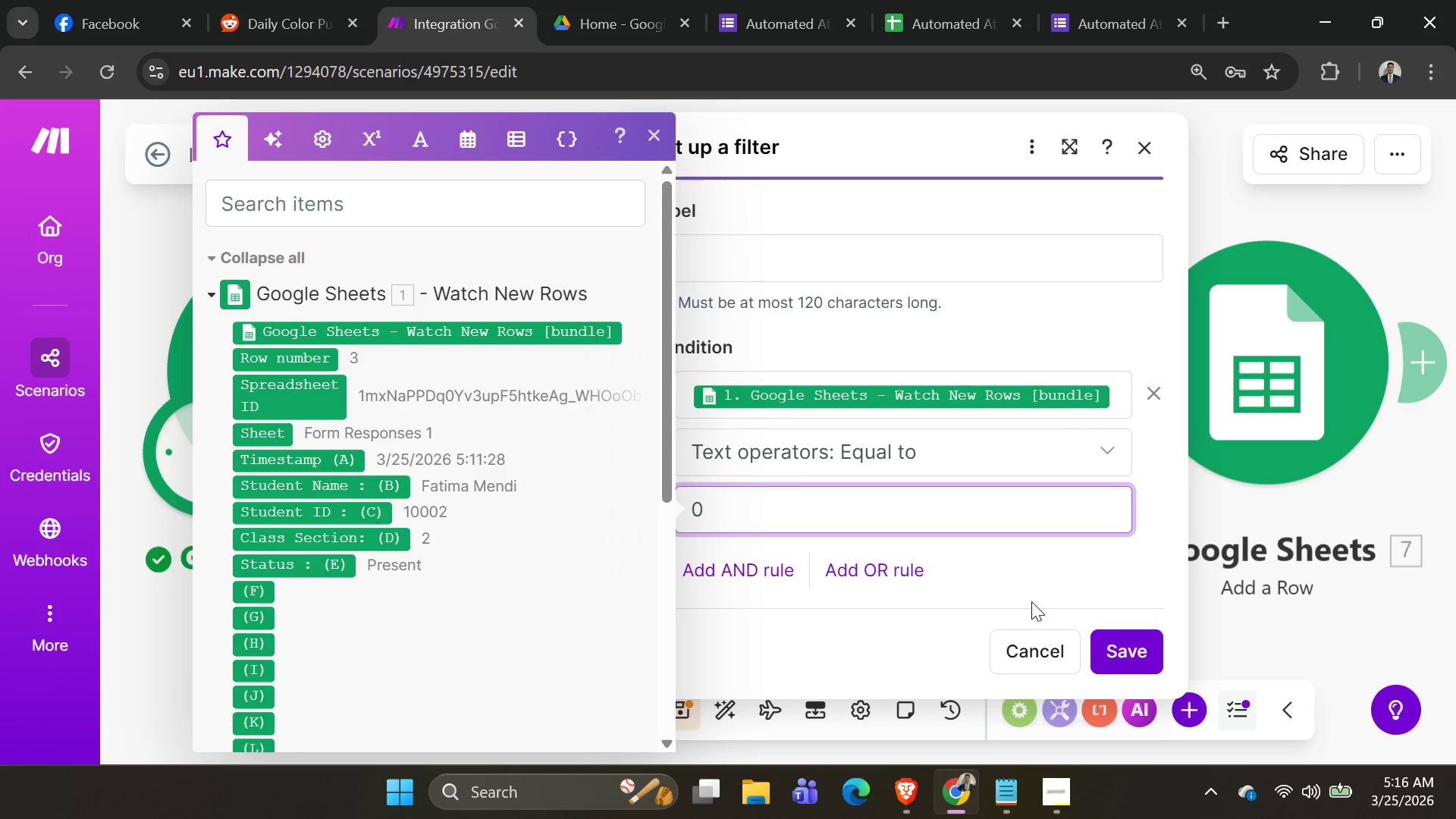 
left_click([1123, 642])
 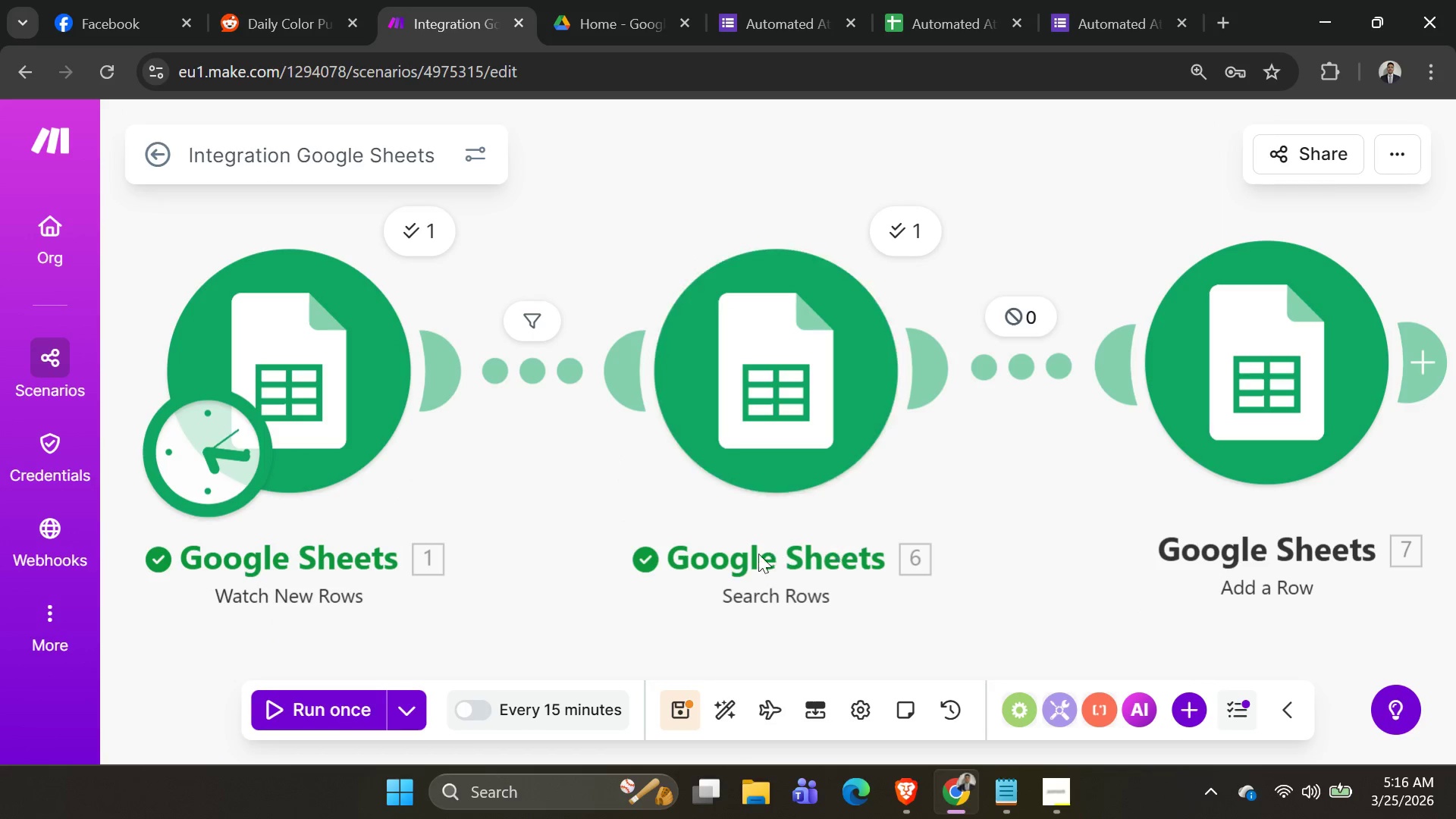 
scroll: coordinate [695, 518], scroll_direction: down, amount: 2.0
 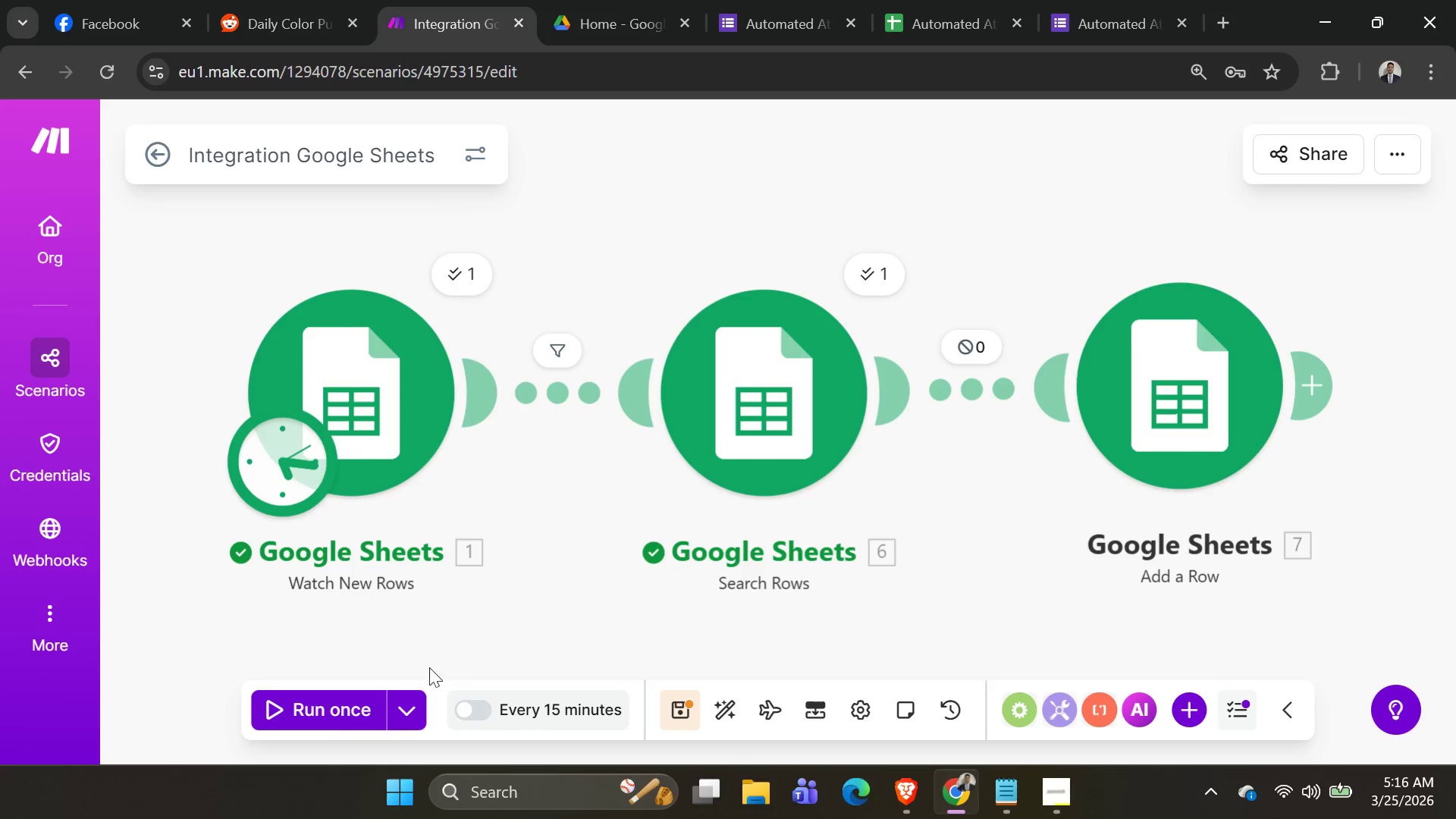 
left_click([402, 716])
 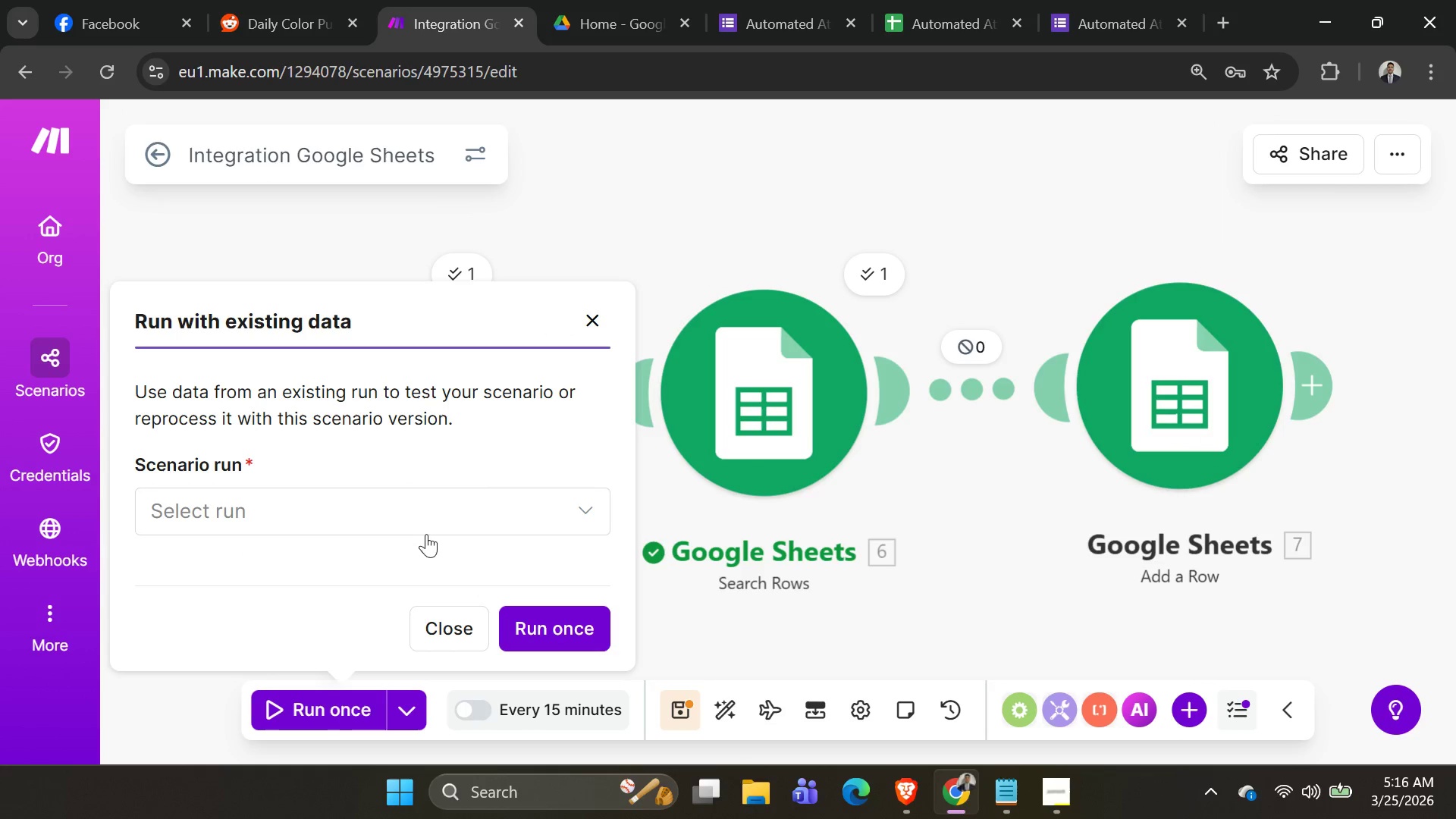 
left_click([426, 525])
 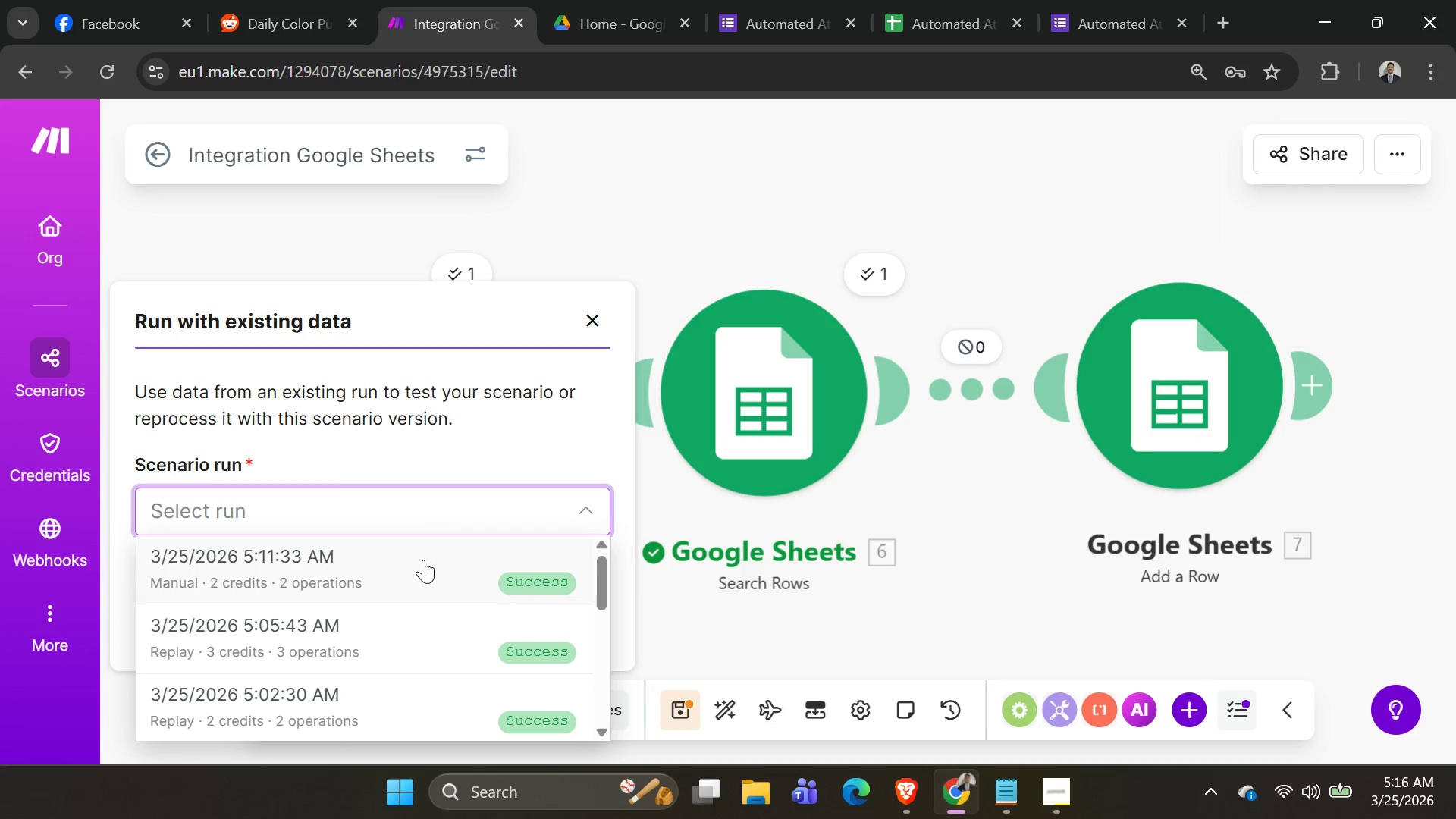 
left_click([423, 560])
 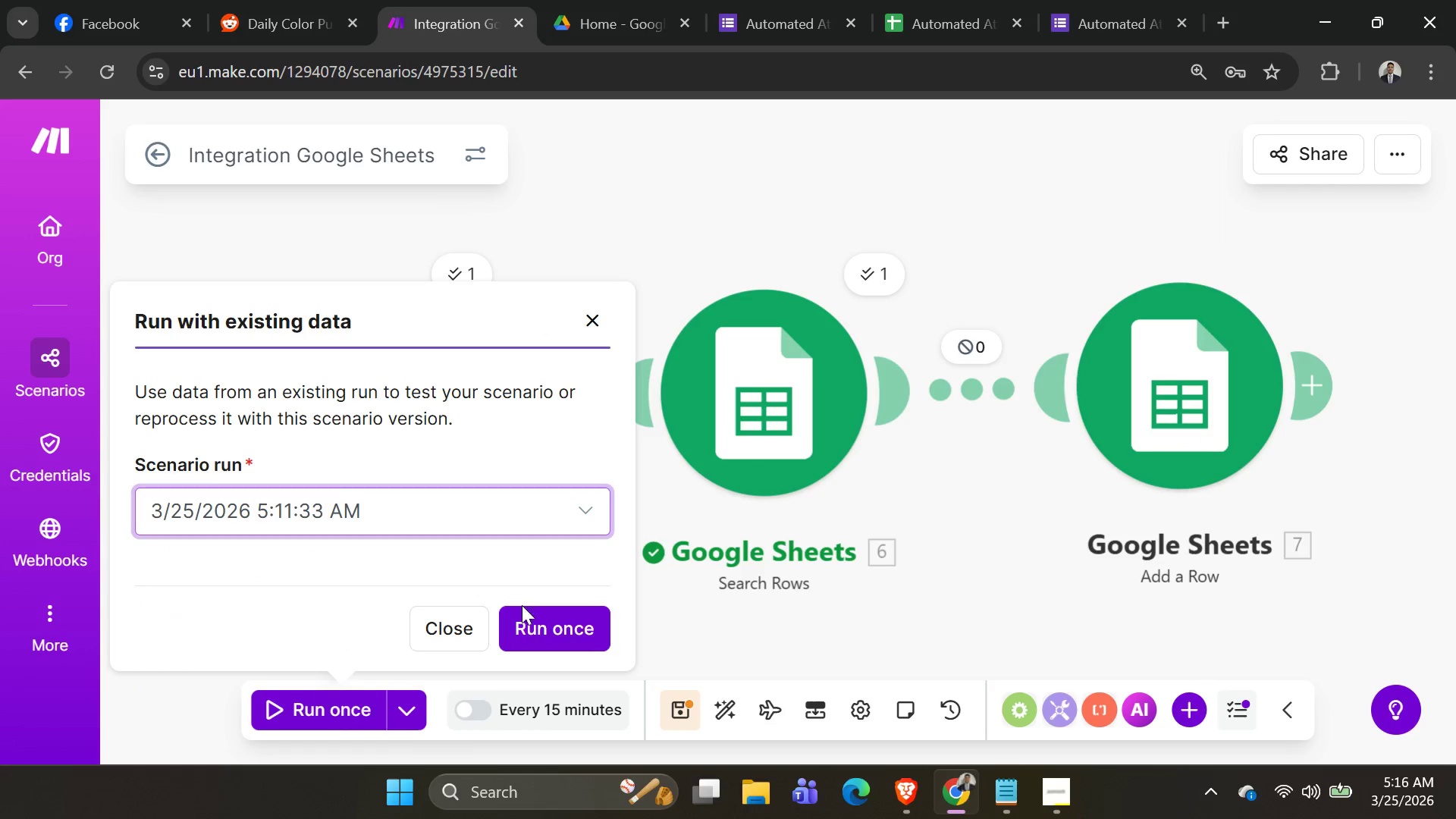 
left_click([529, 613])
 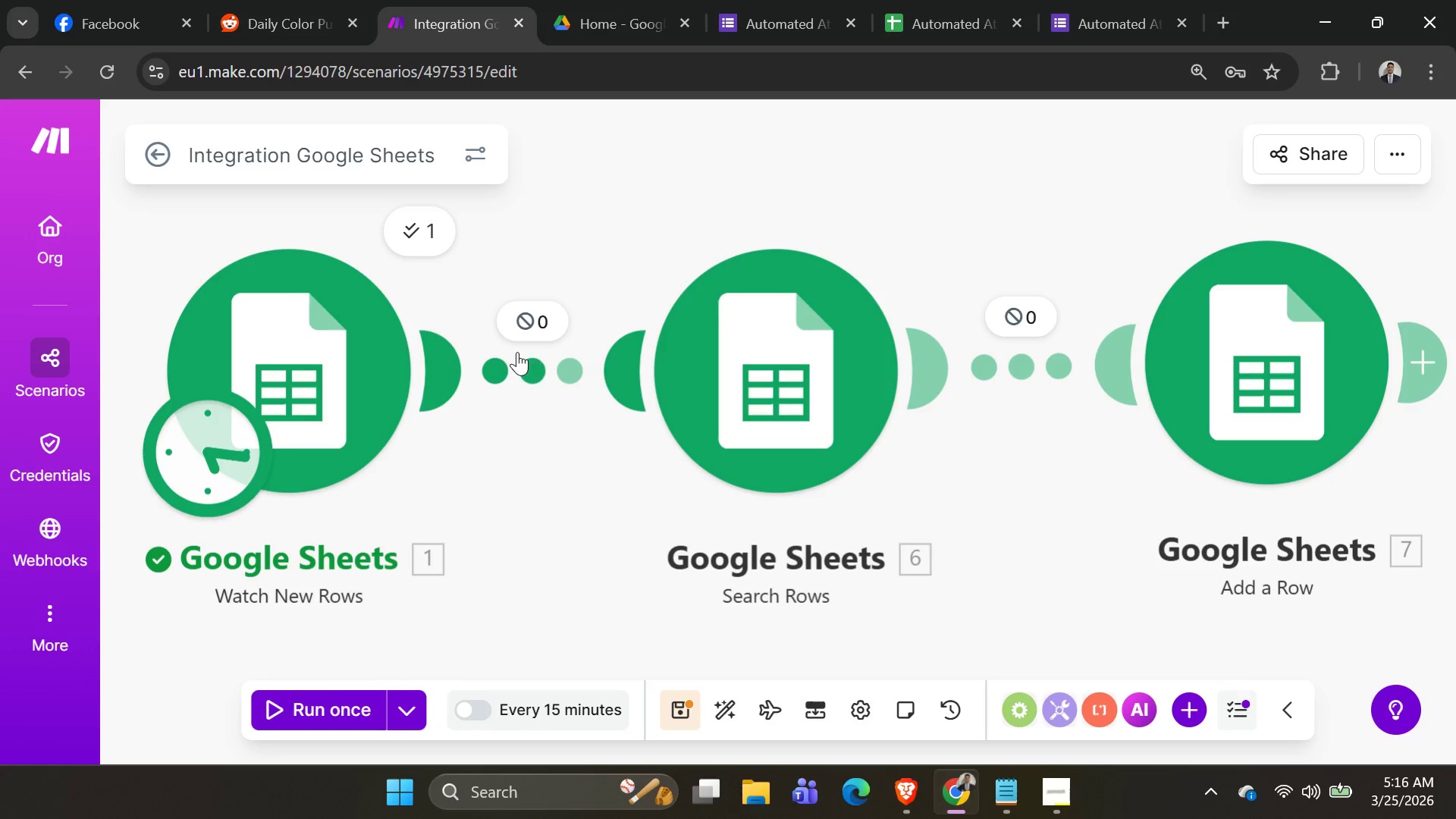 
right_click([532, 325])
 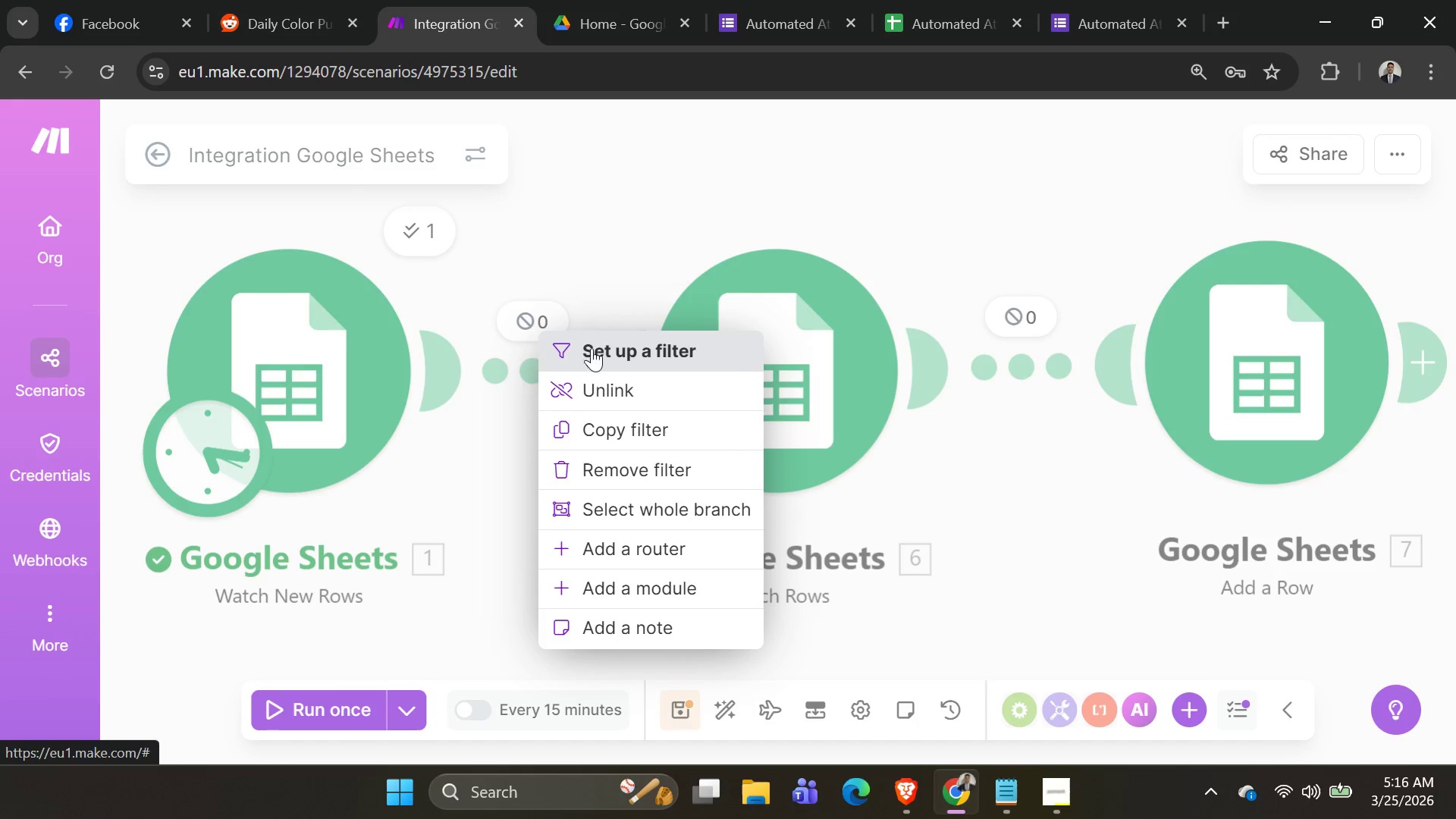 
left_click([624, 466])
 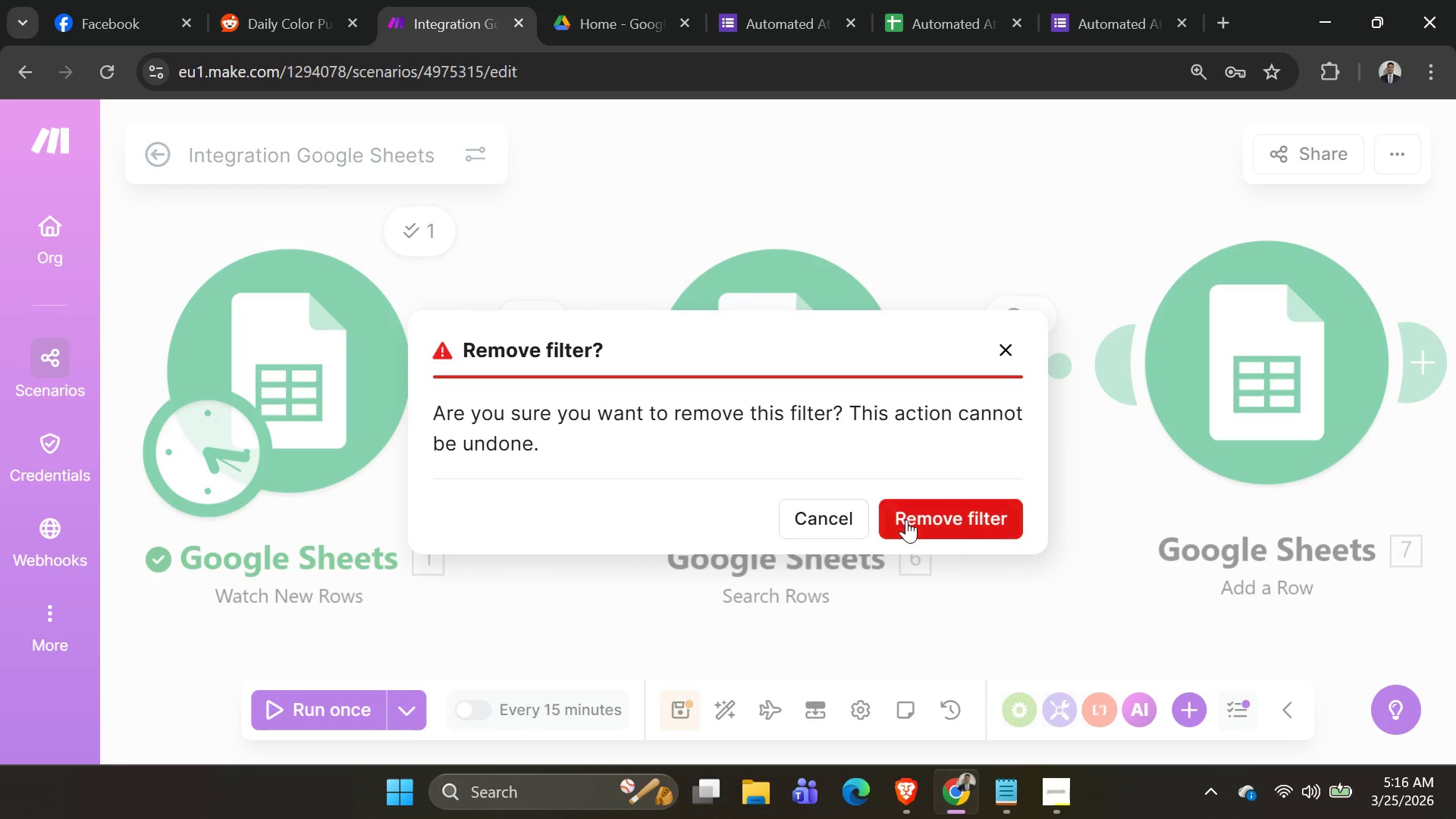 
left_click([915, 520])
 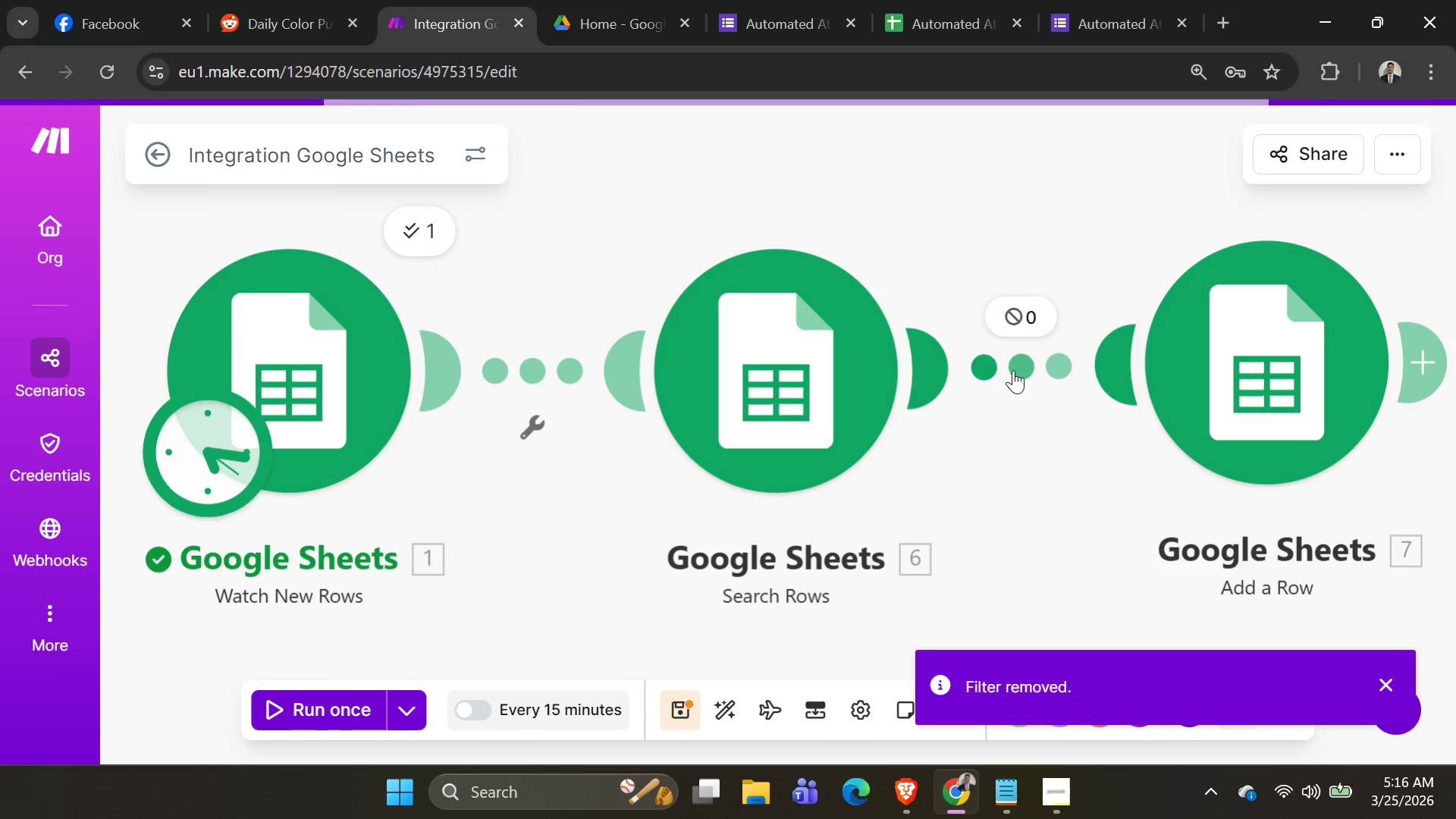 
left_click([1028, 318])
 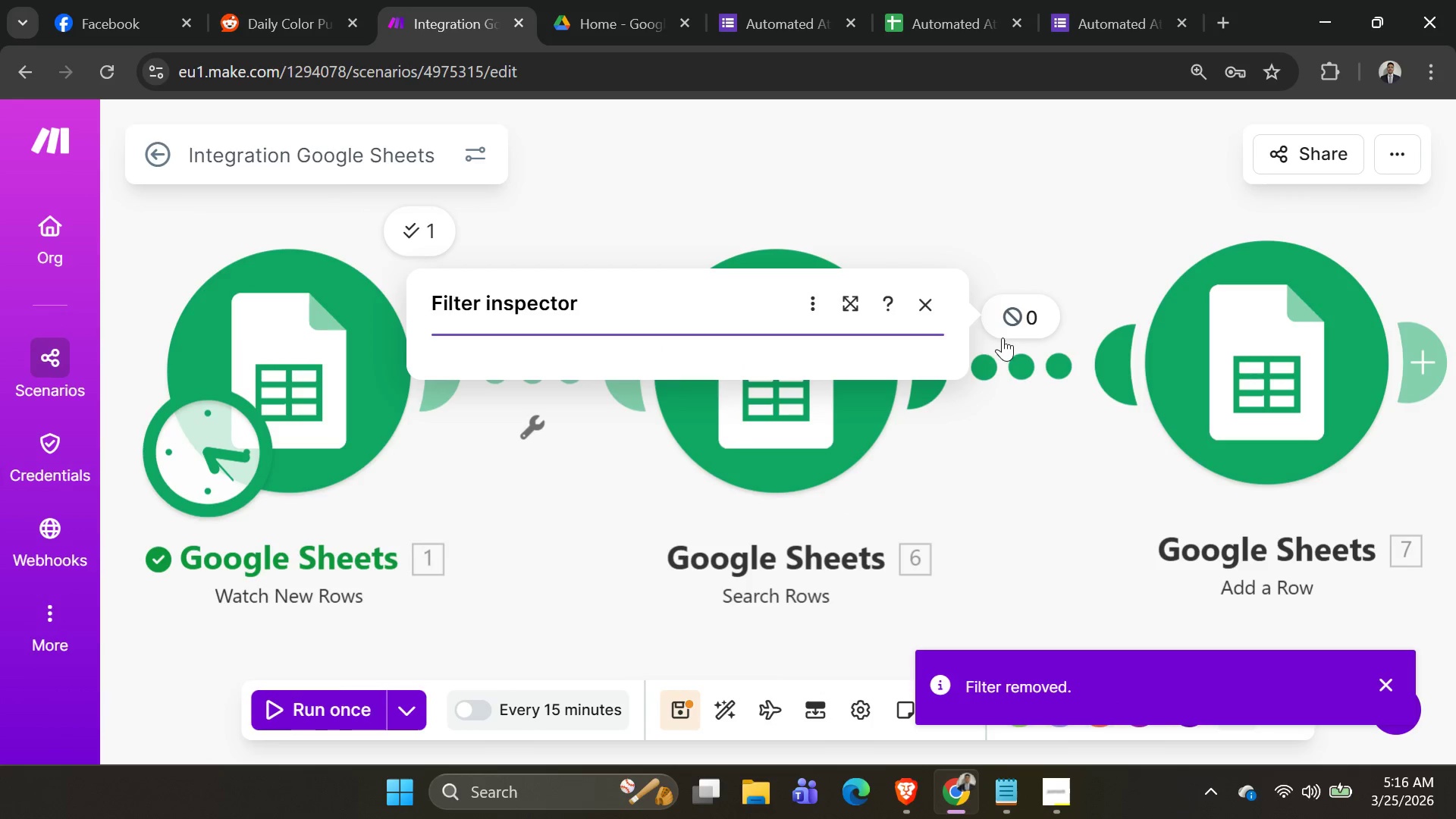 
left_click([1012, 366])
 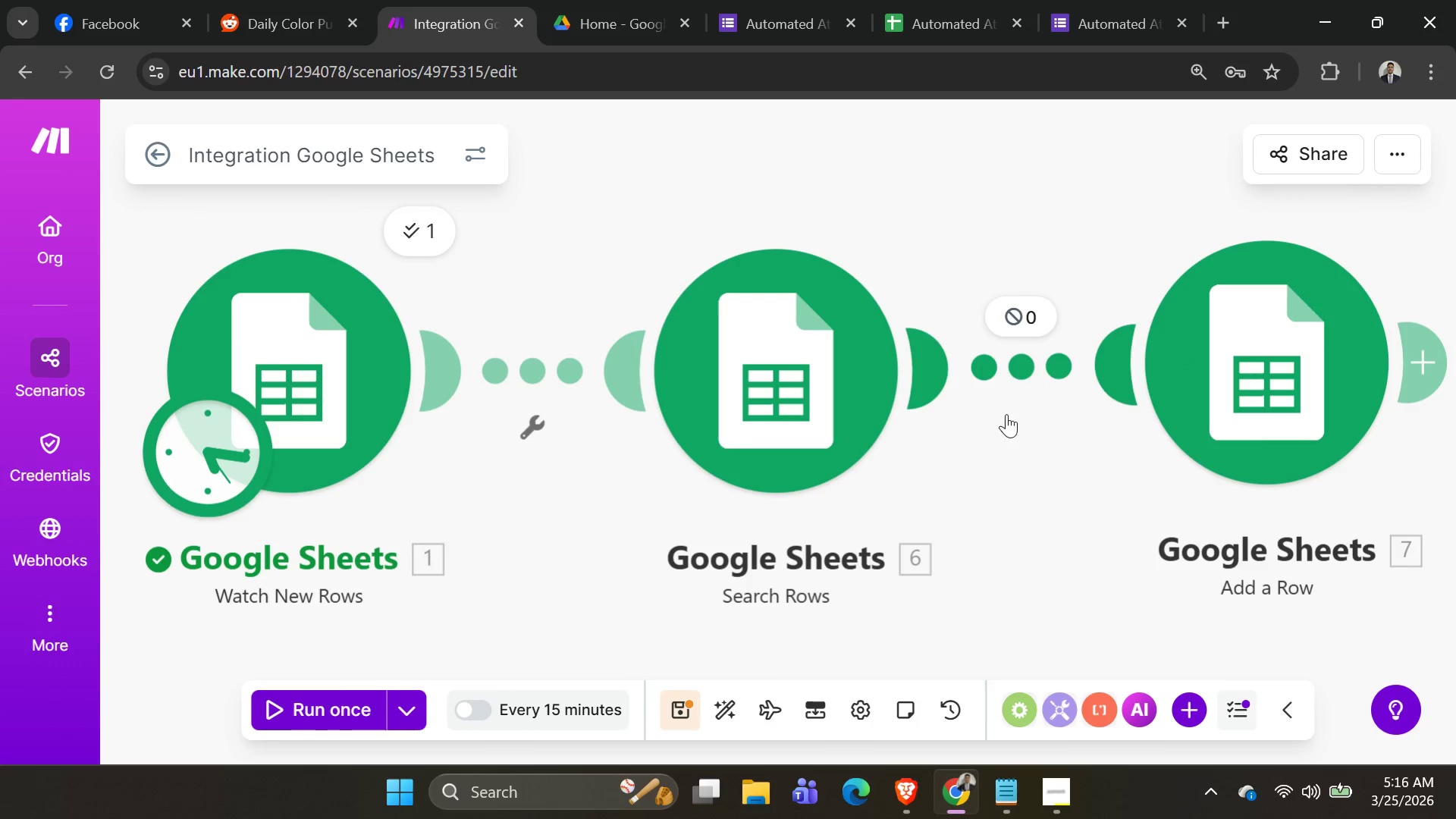 
scroll: coordinate [1020, 423], scroll_direction: down, amount: 3.0
 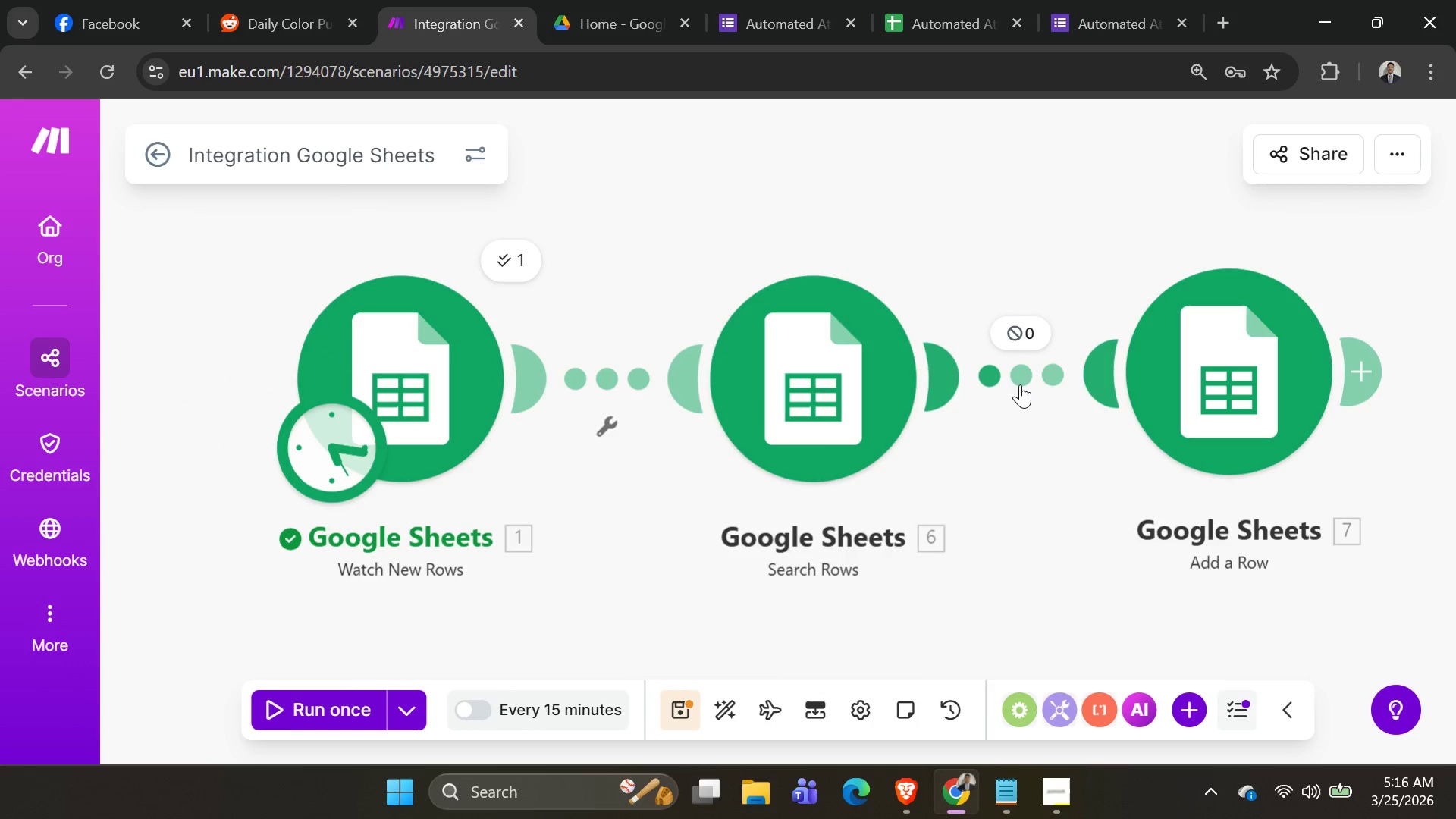 
left_click([1020, 384])
 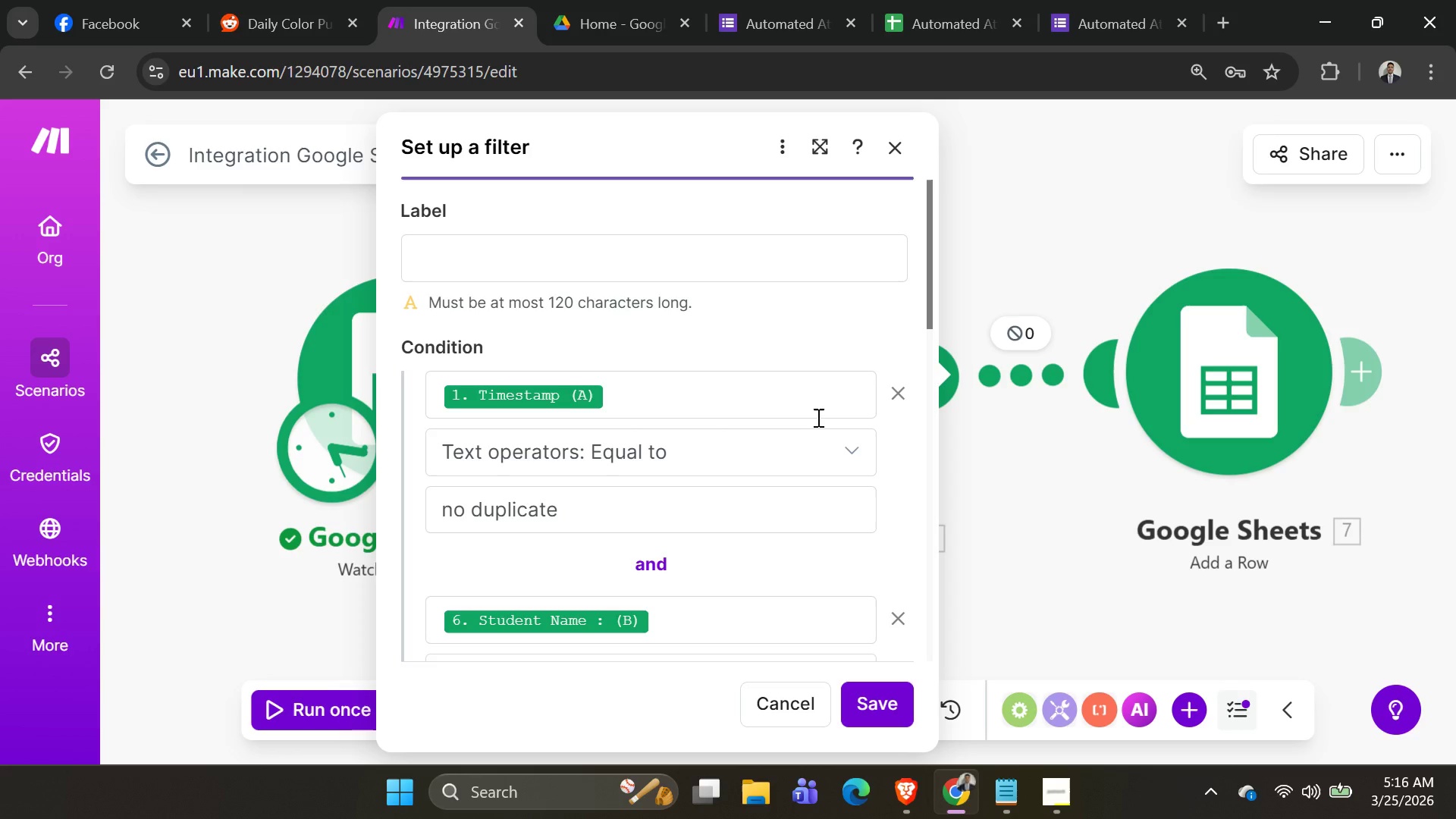 
scroll: coordinate [813, 421], scroll_direction: down, amount: 1.0
 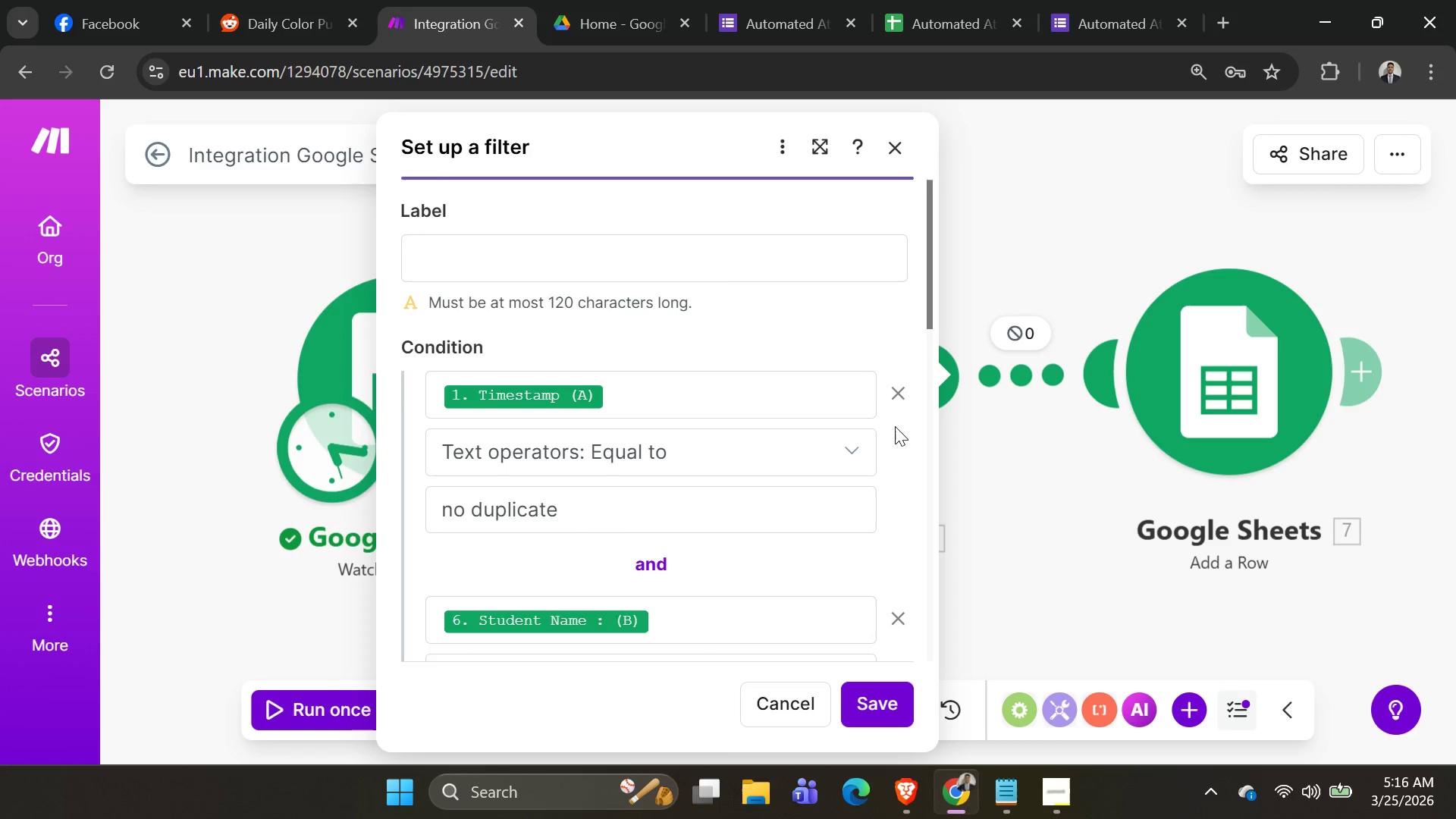 
left_click([898, 400])
 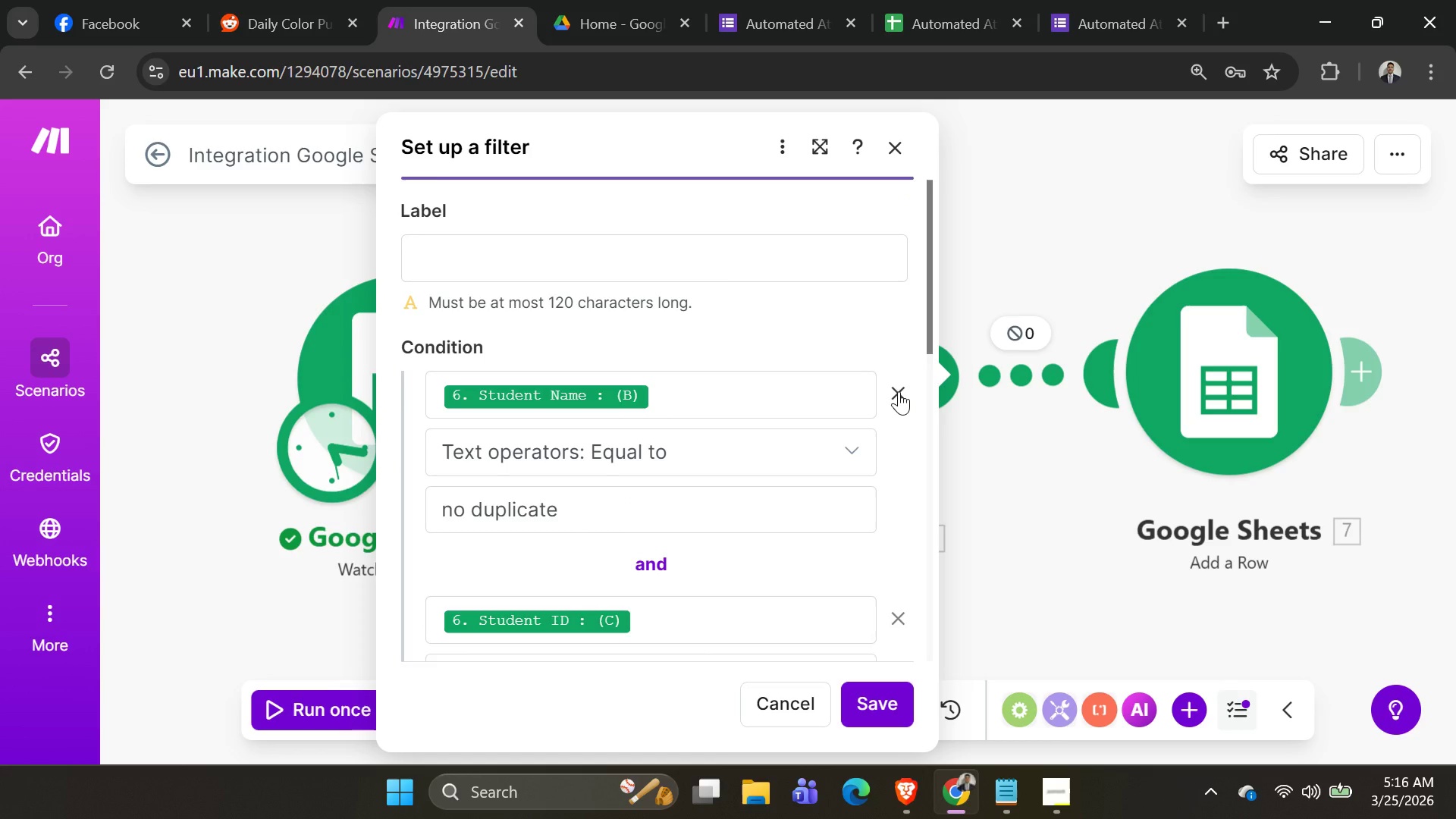 
left_click([899, 391])
 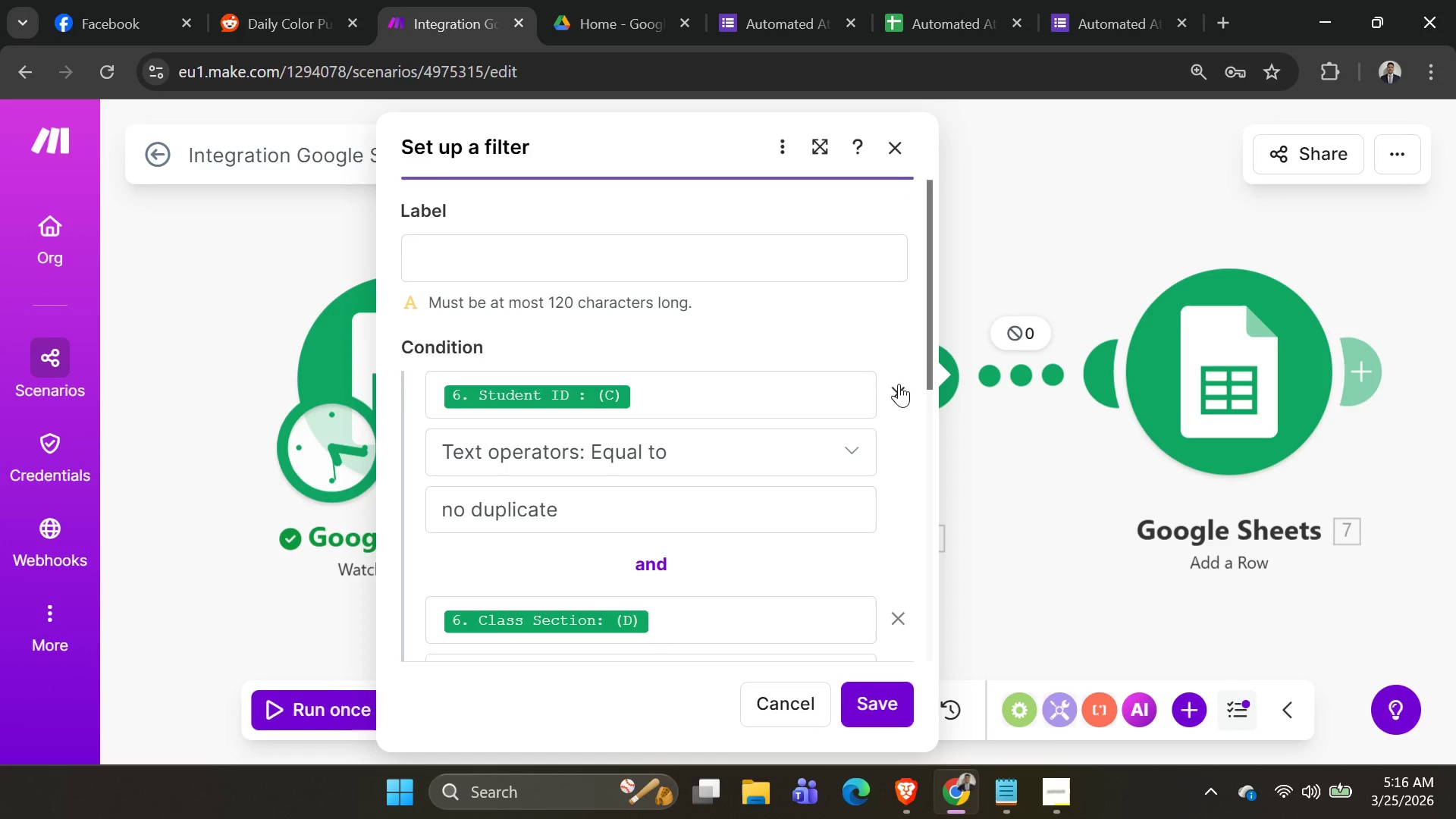 
left_click([899, 378])
 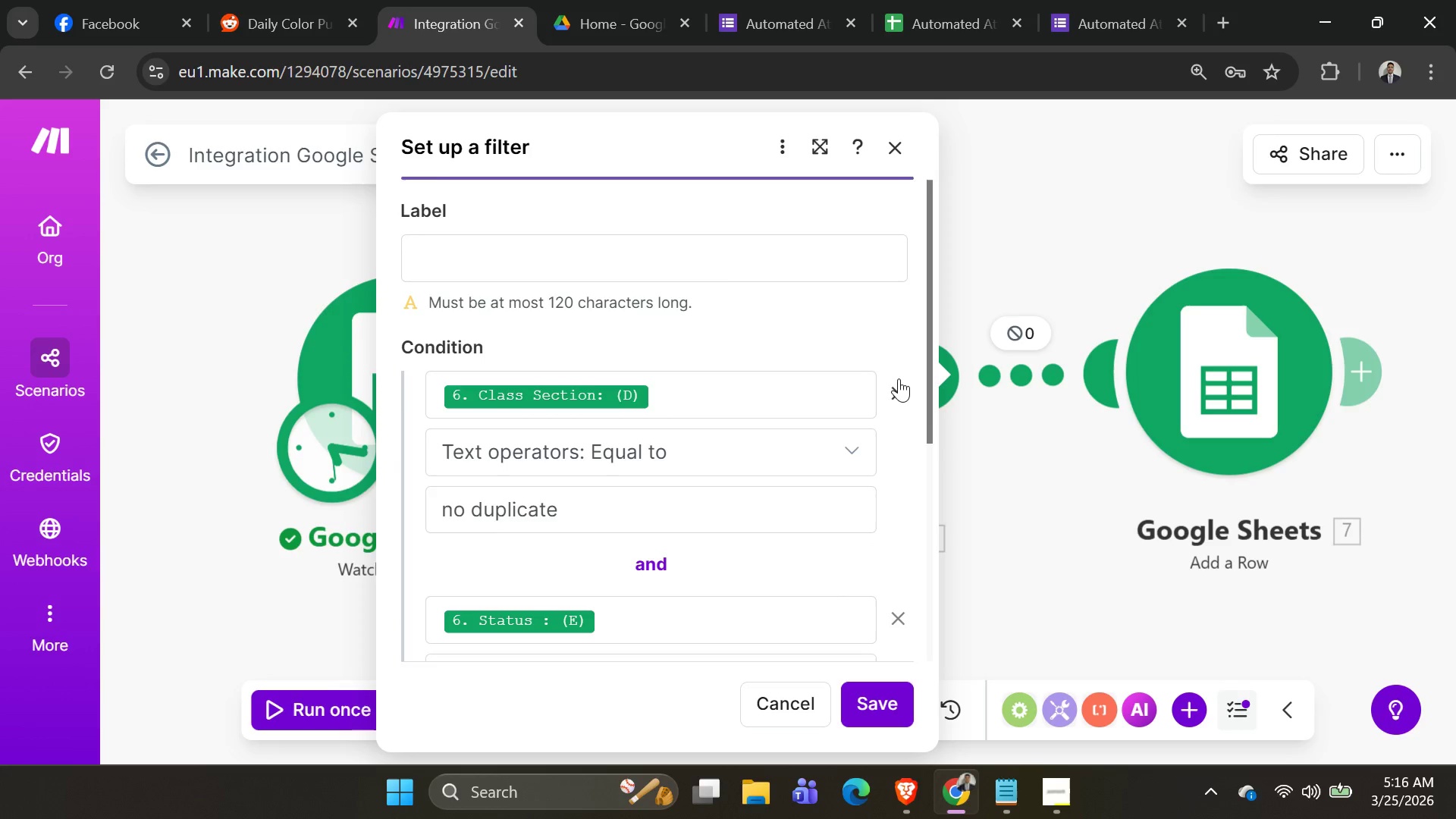 
left_click([899, 378])
 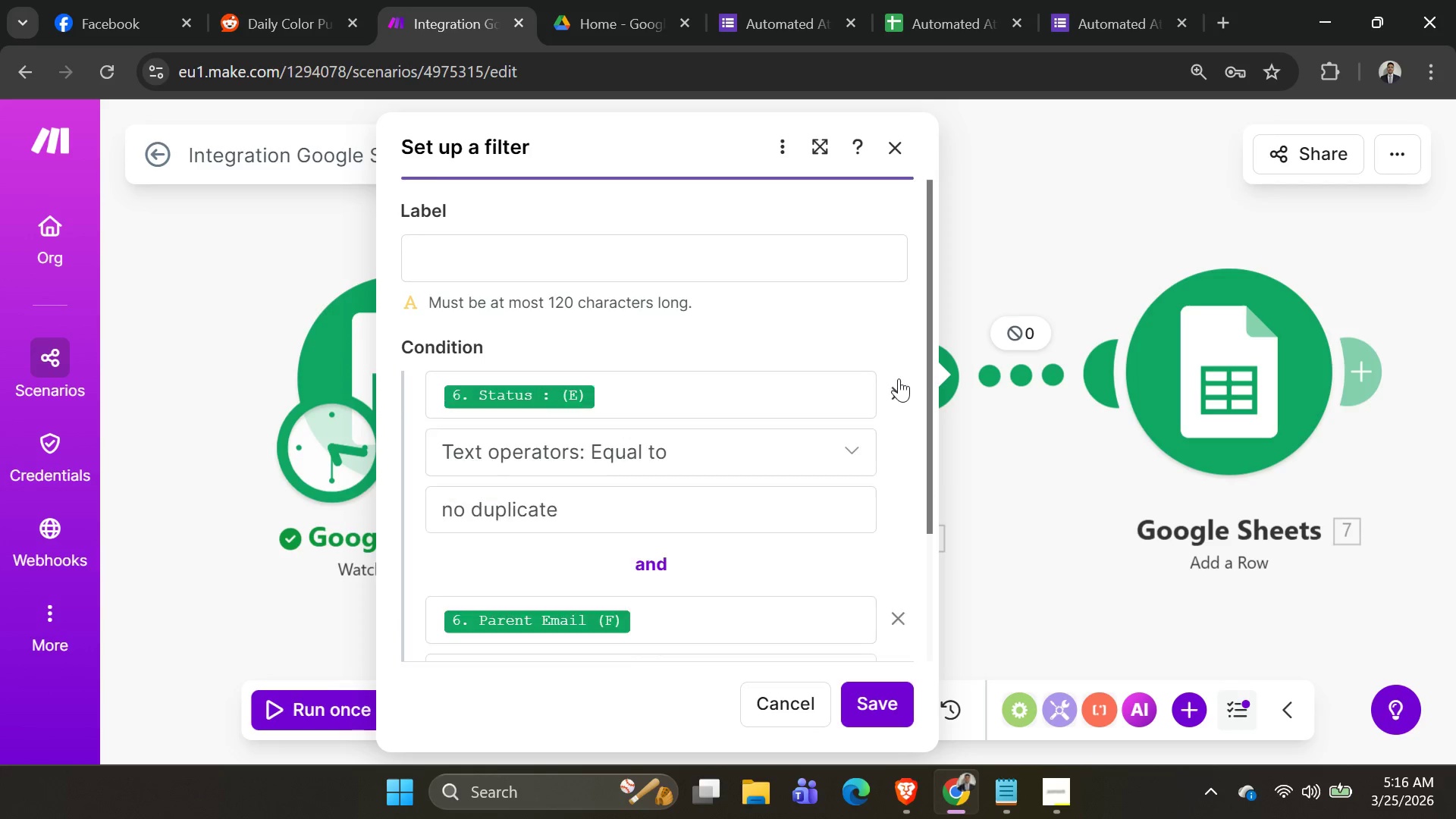 
left_click([899, 378])
 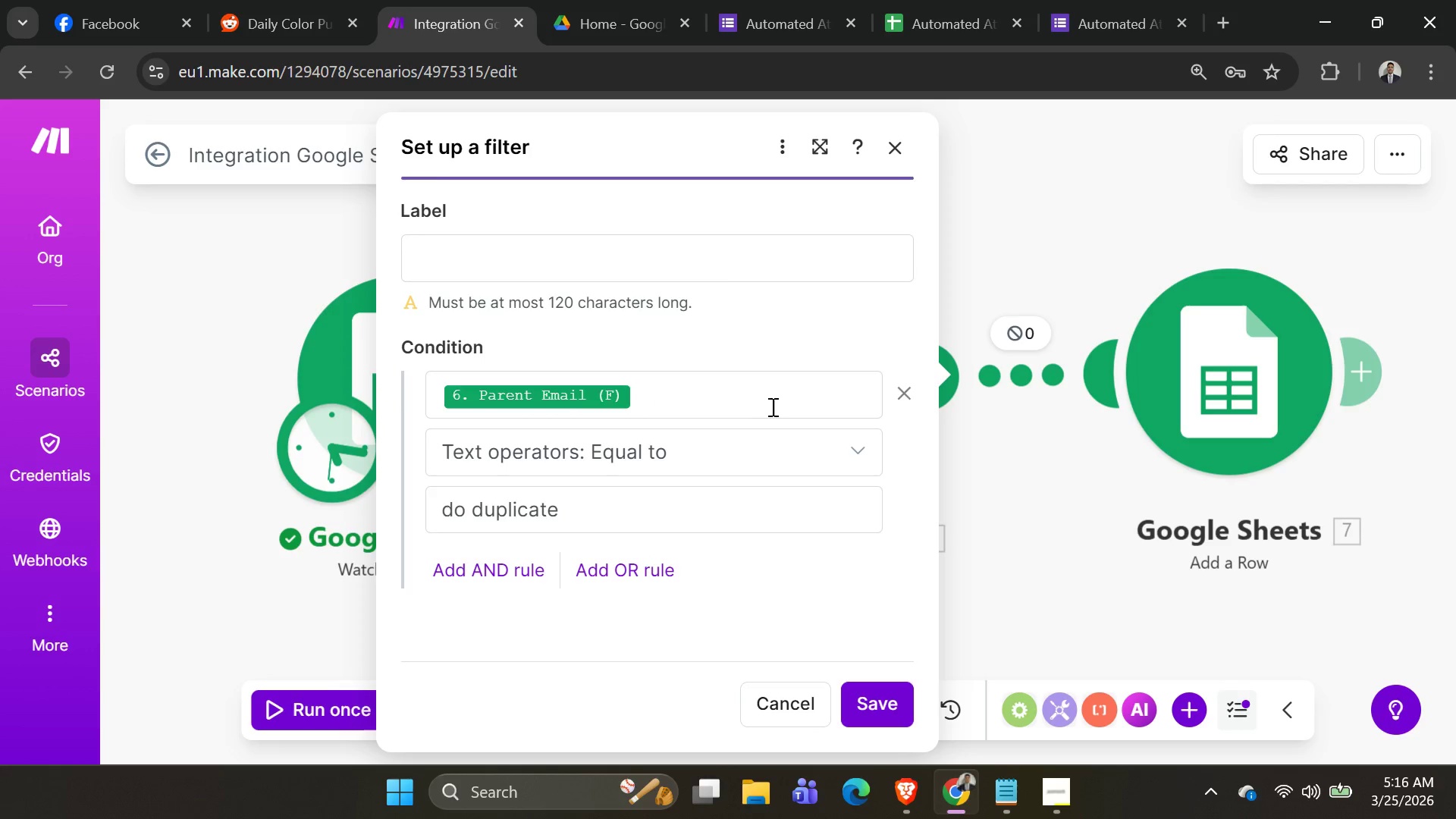 
left_click([760, 406])
 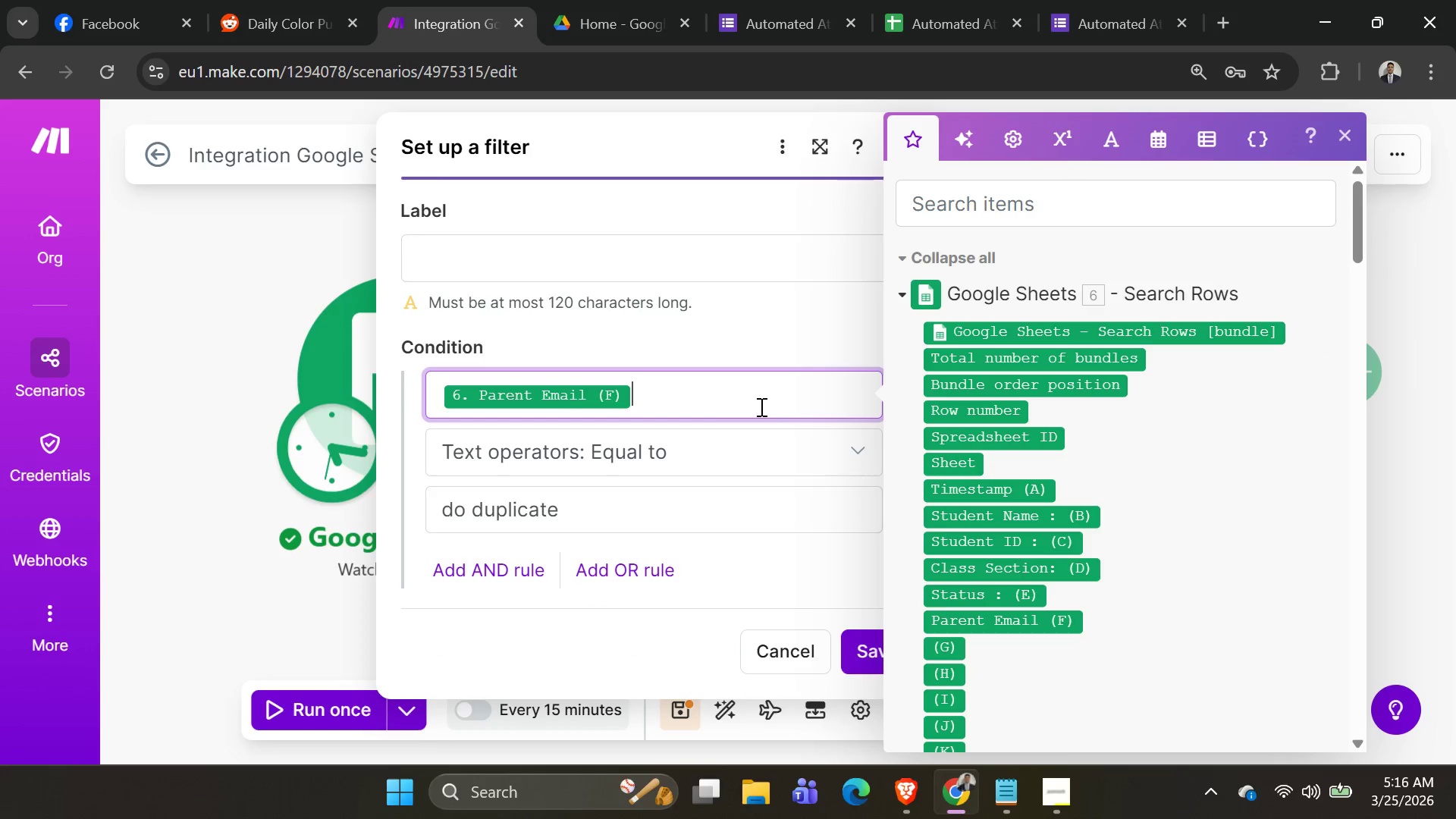 
left_click_drag(start_coordinate=[760, 406], to_coordinate=[262, 400])
 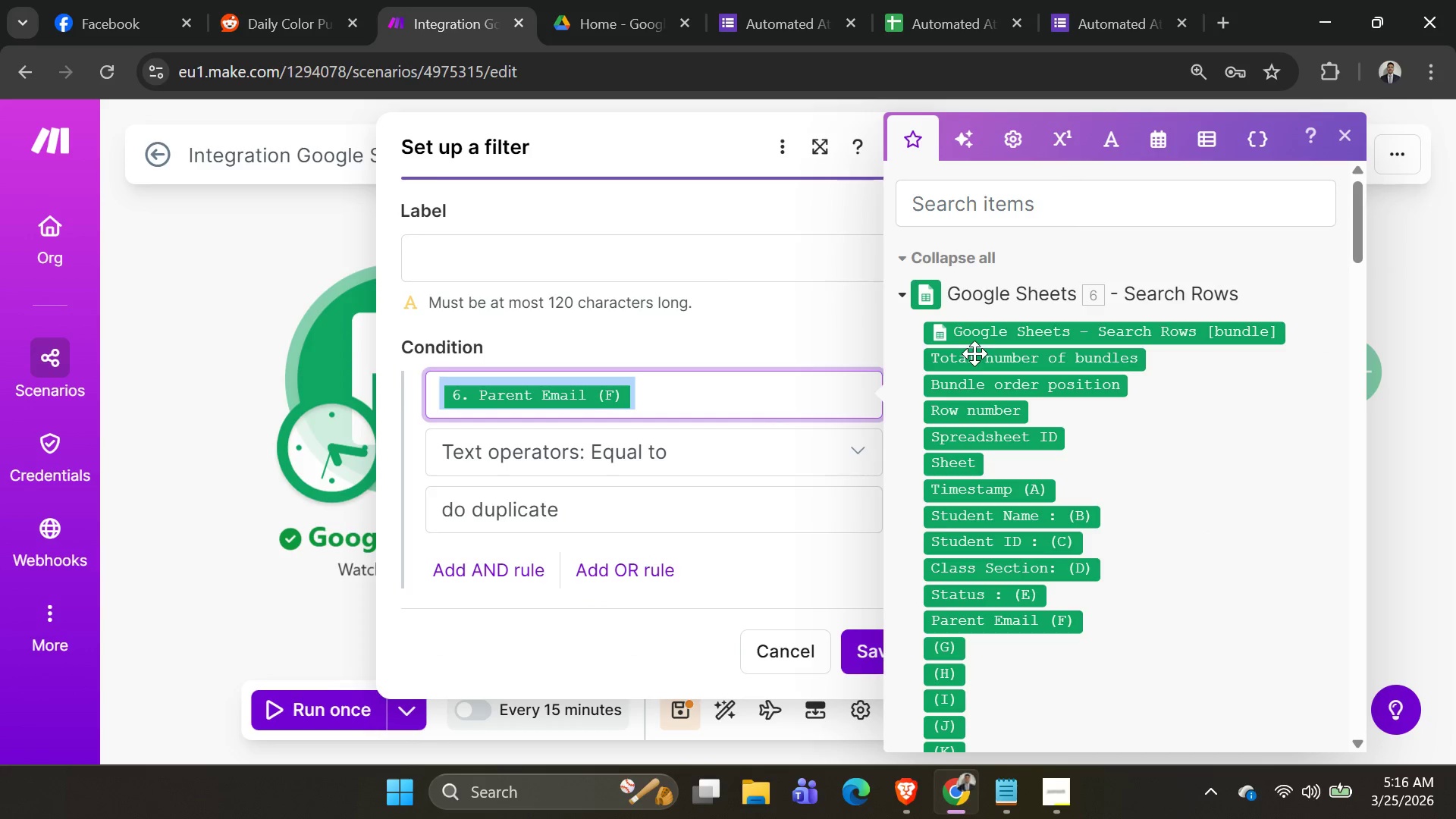 
left_click([989, 336])
 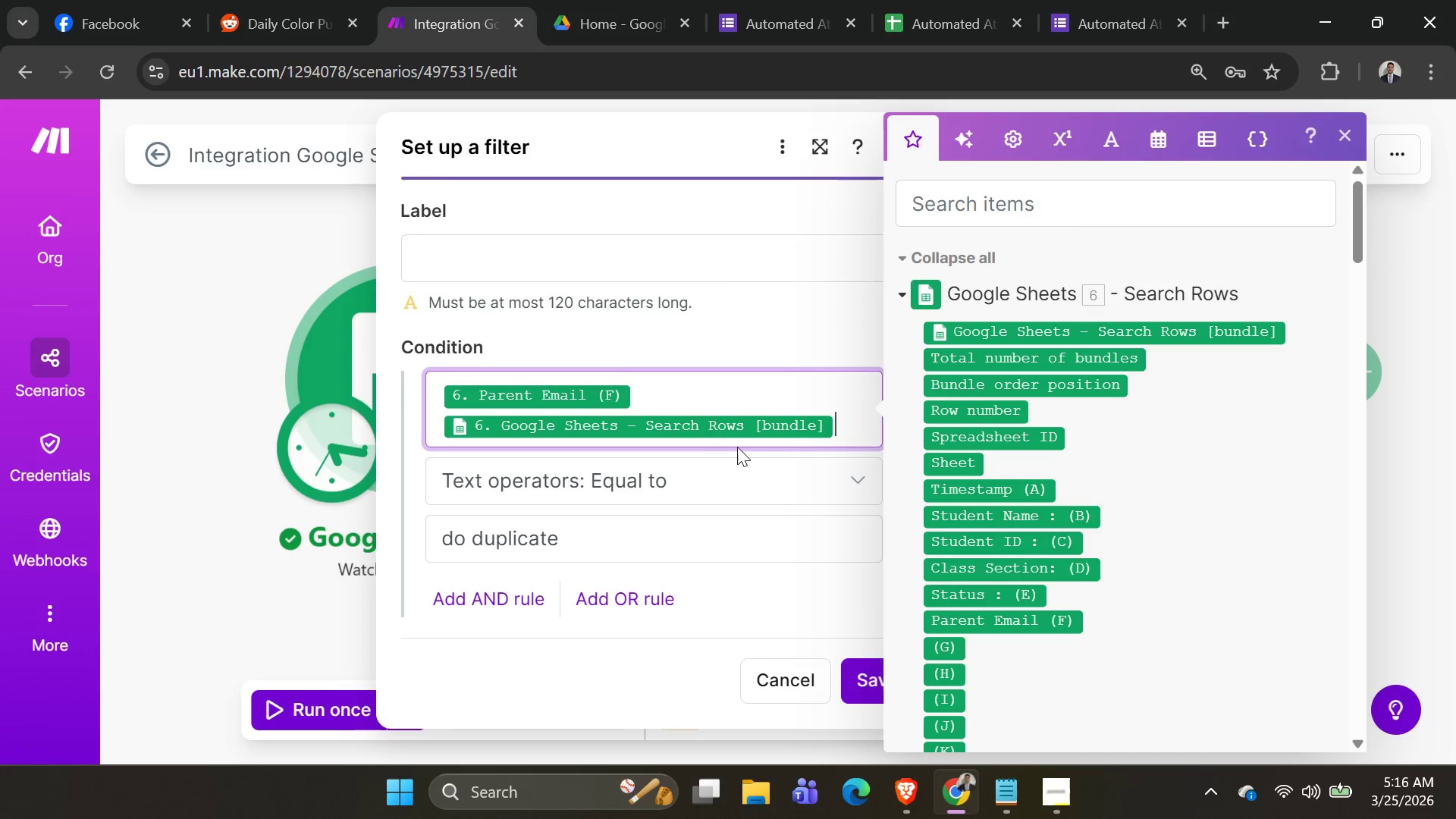 
left_click([651, 371])
 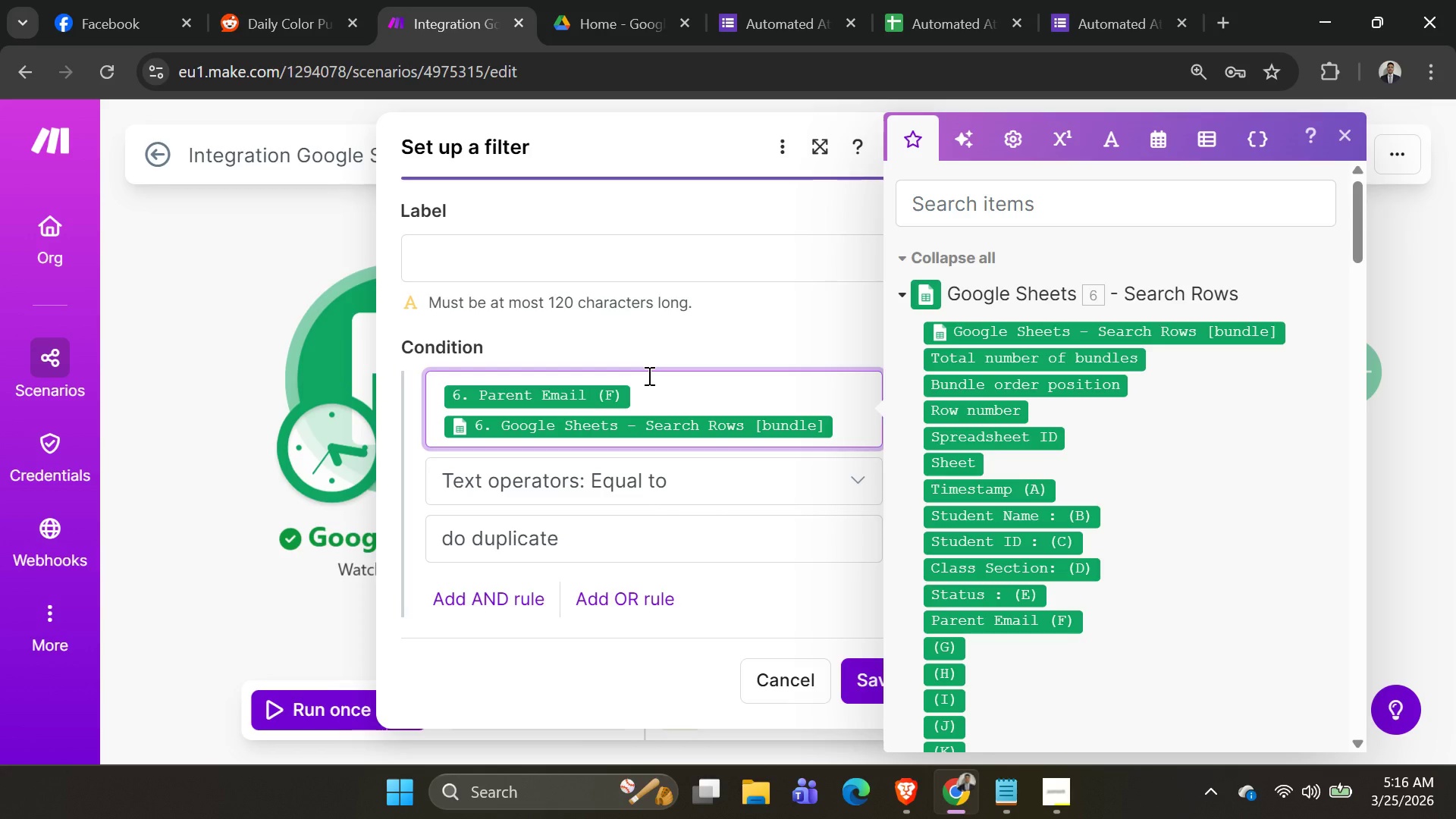 
key(Backspace)
 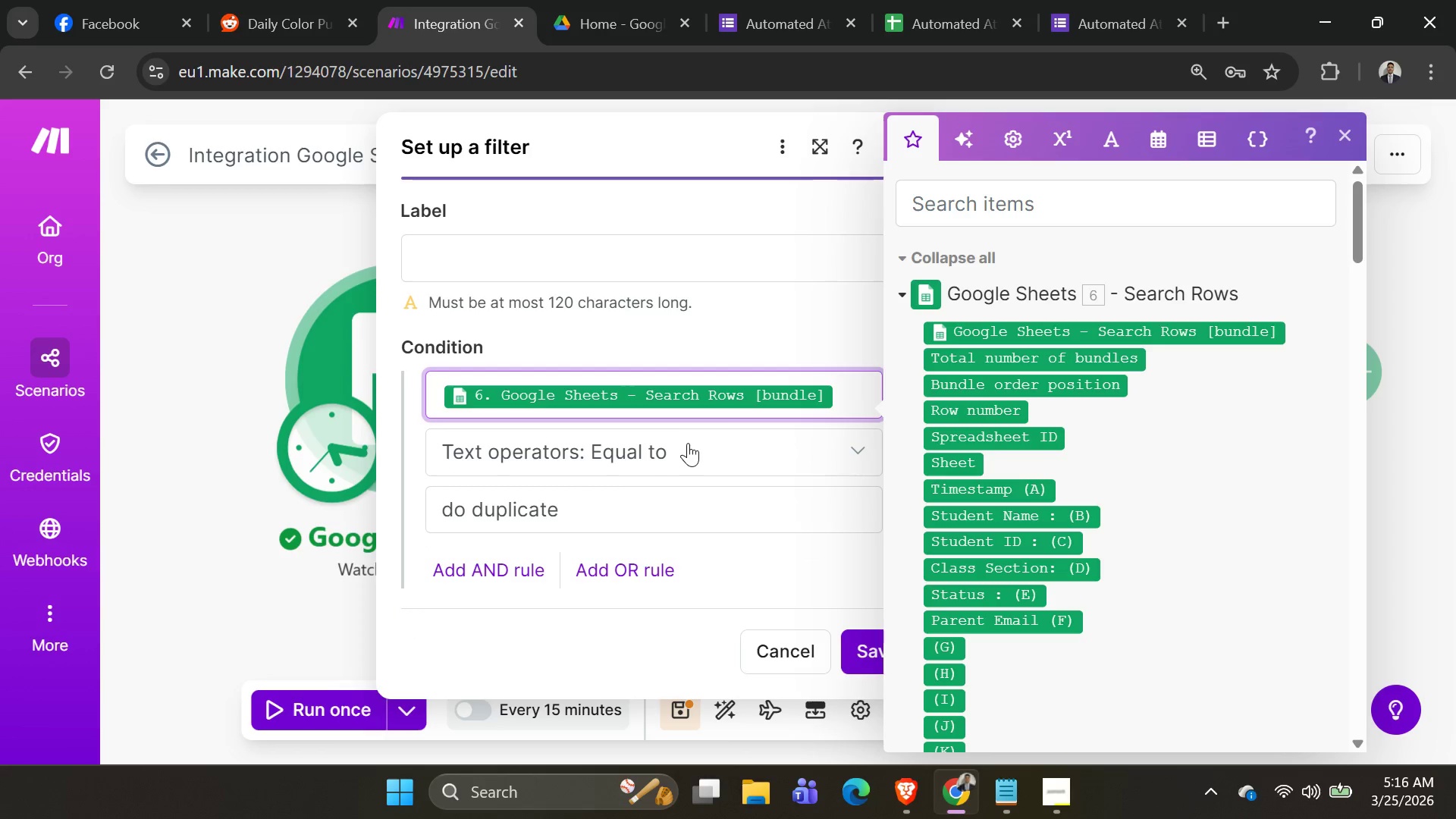 
left_click([688, 443])
 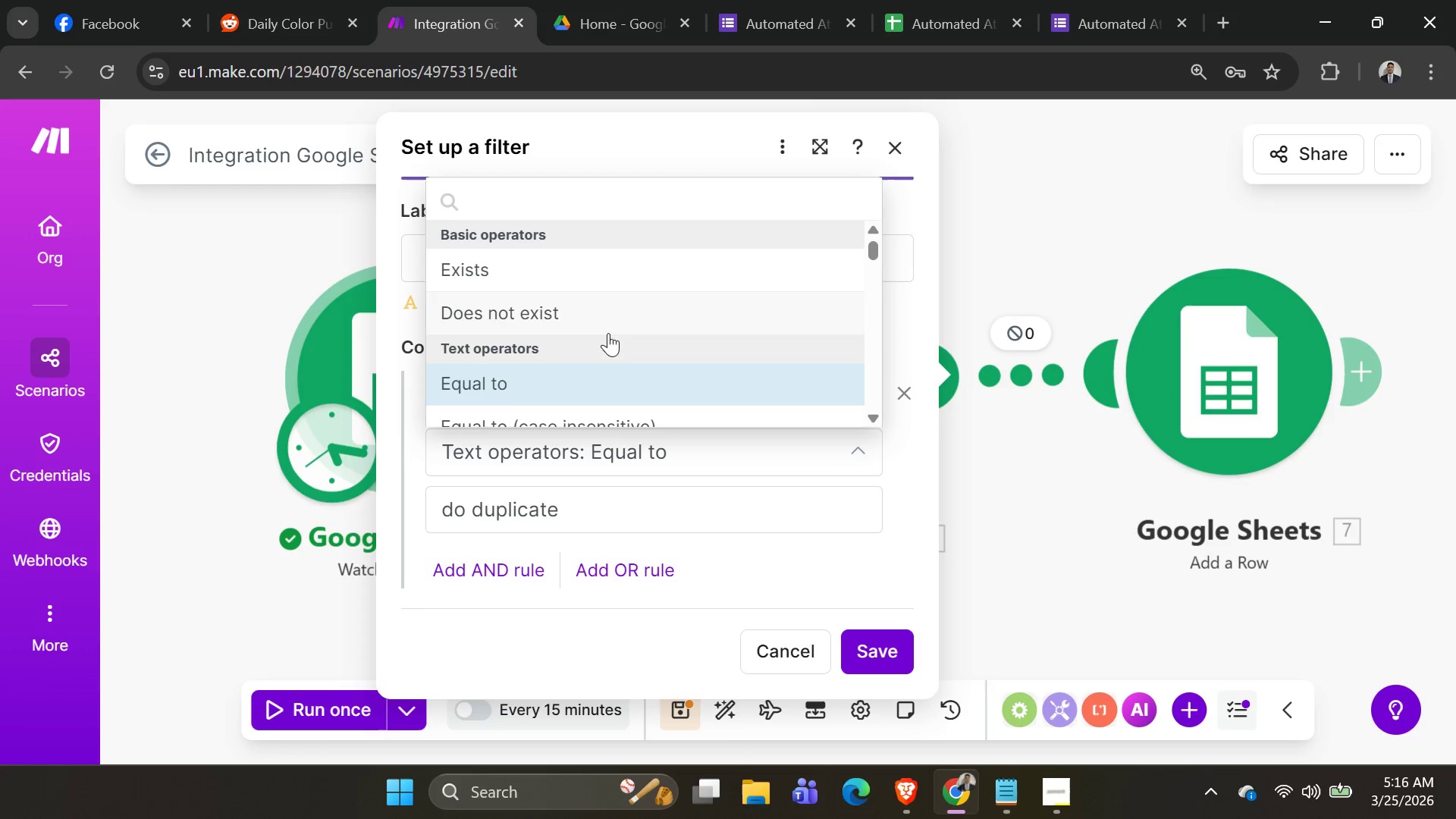 
left_click([589, 381])
 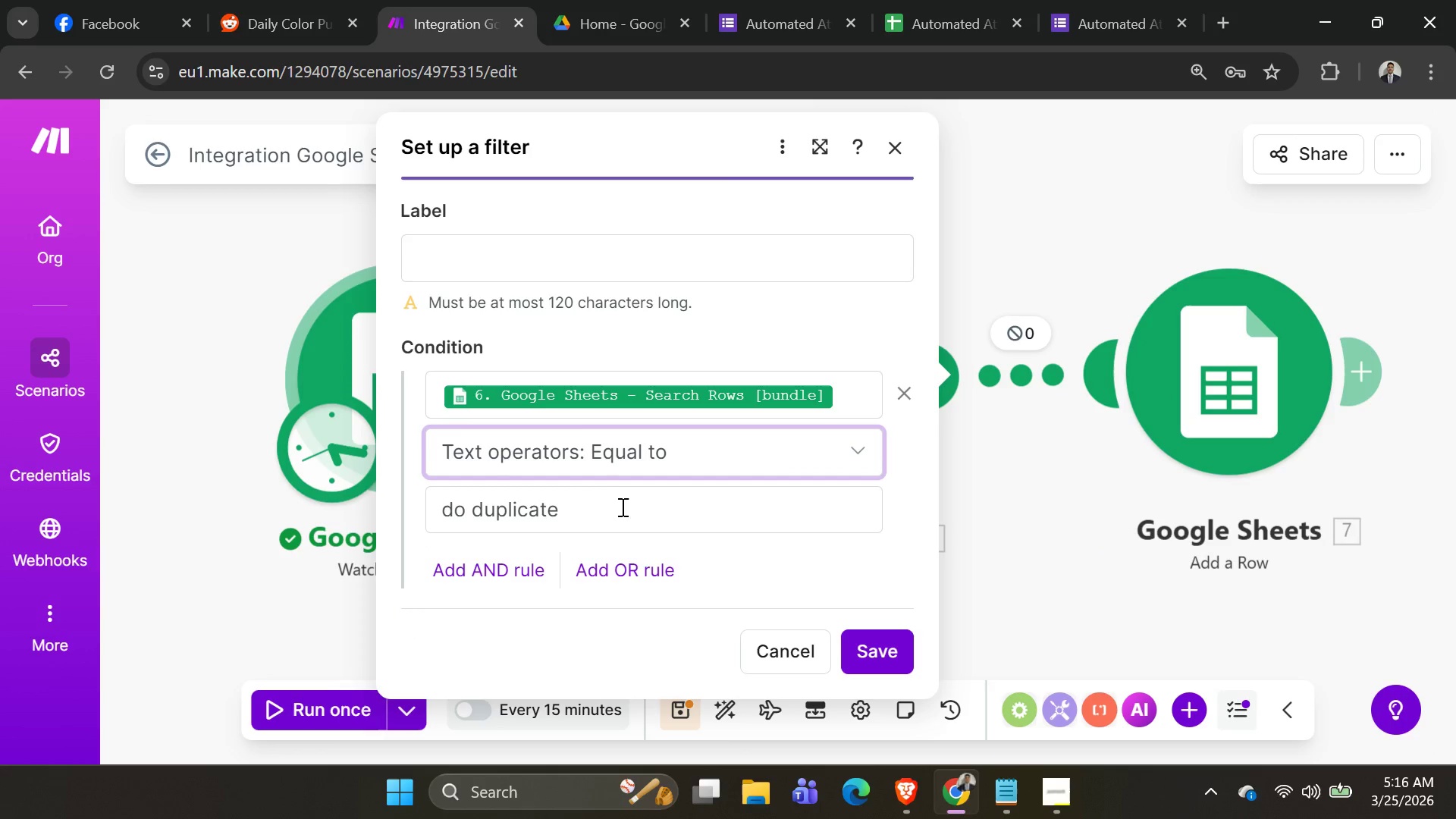 
left_click([621, 511])
 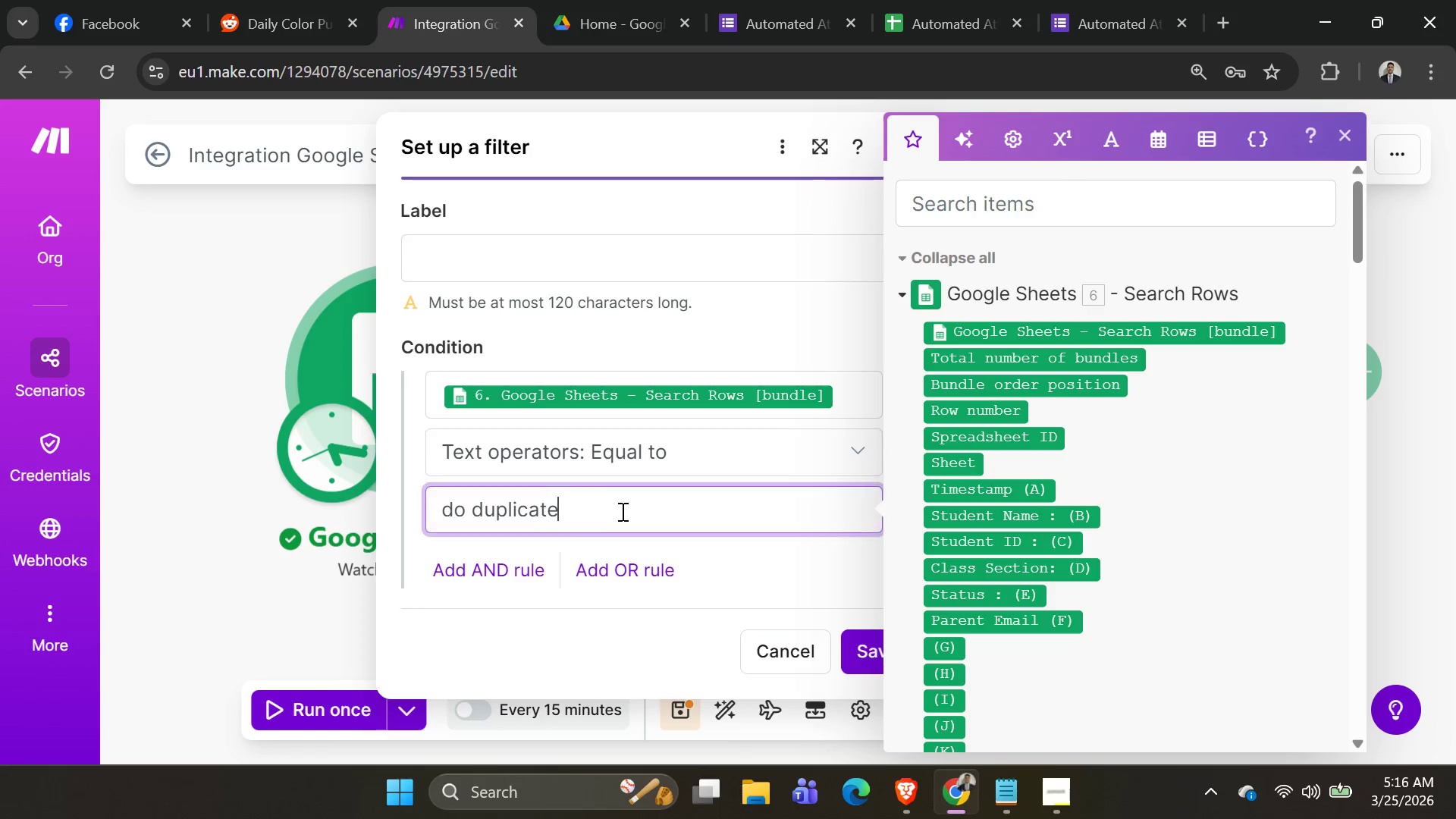 
left_click_drag(start_coordinate=[621, 511], to_coordinate=[150, 509])
 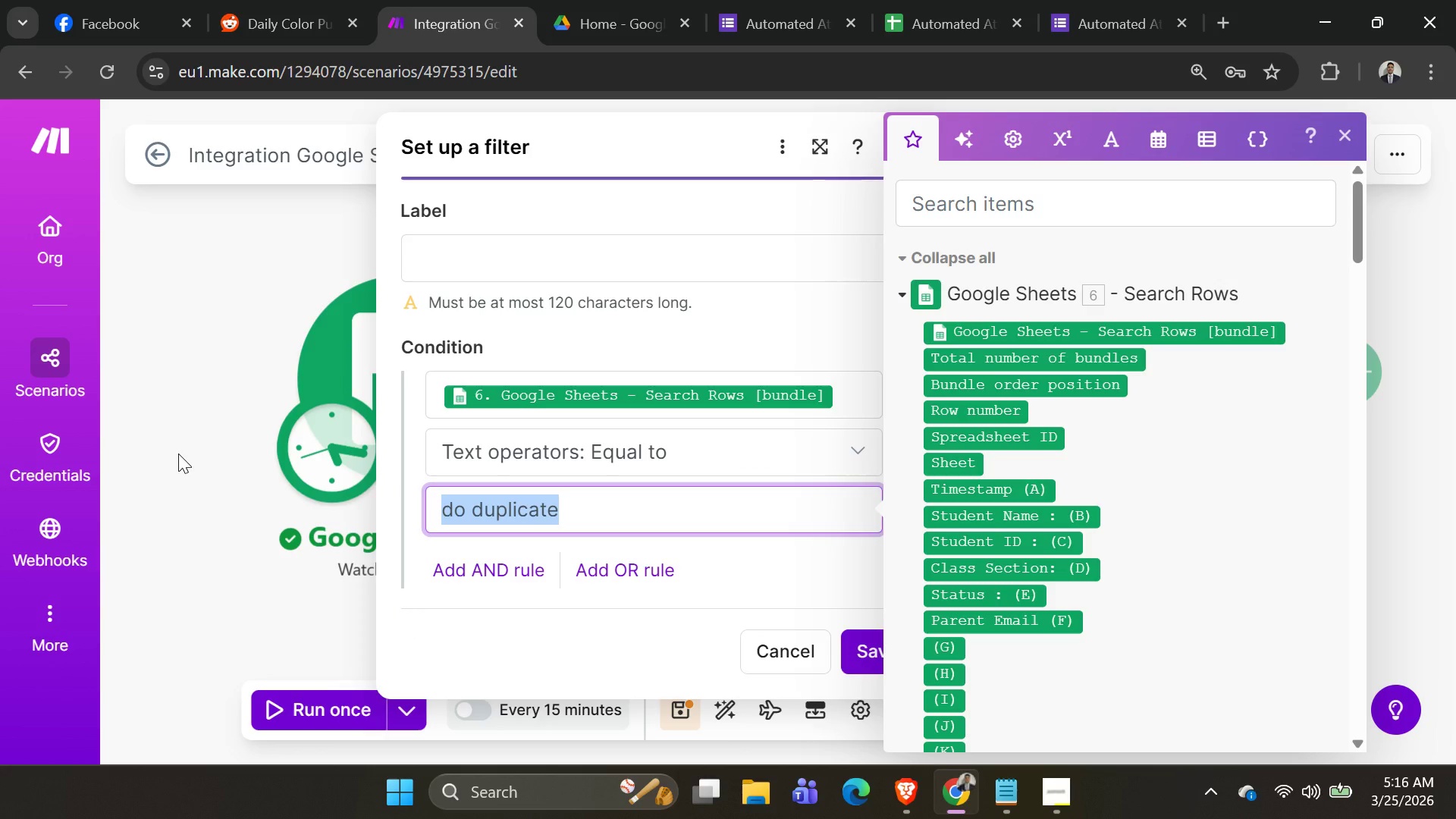 
key(0)
 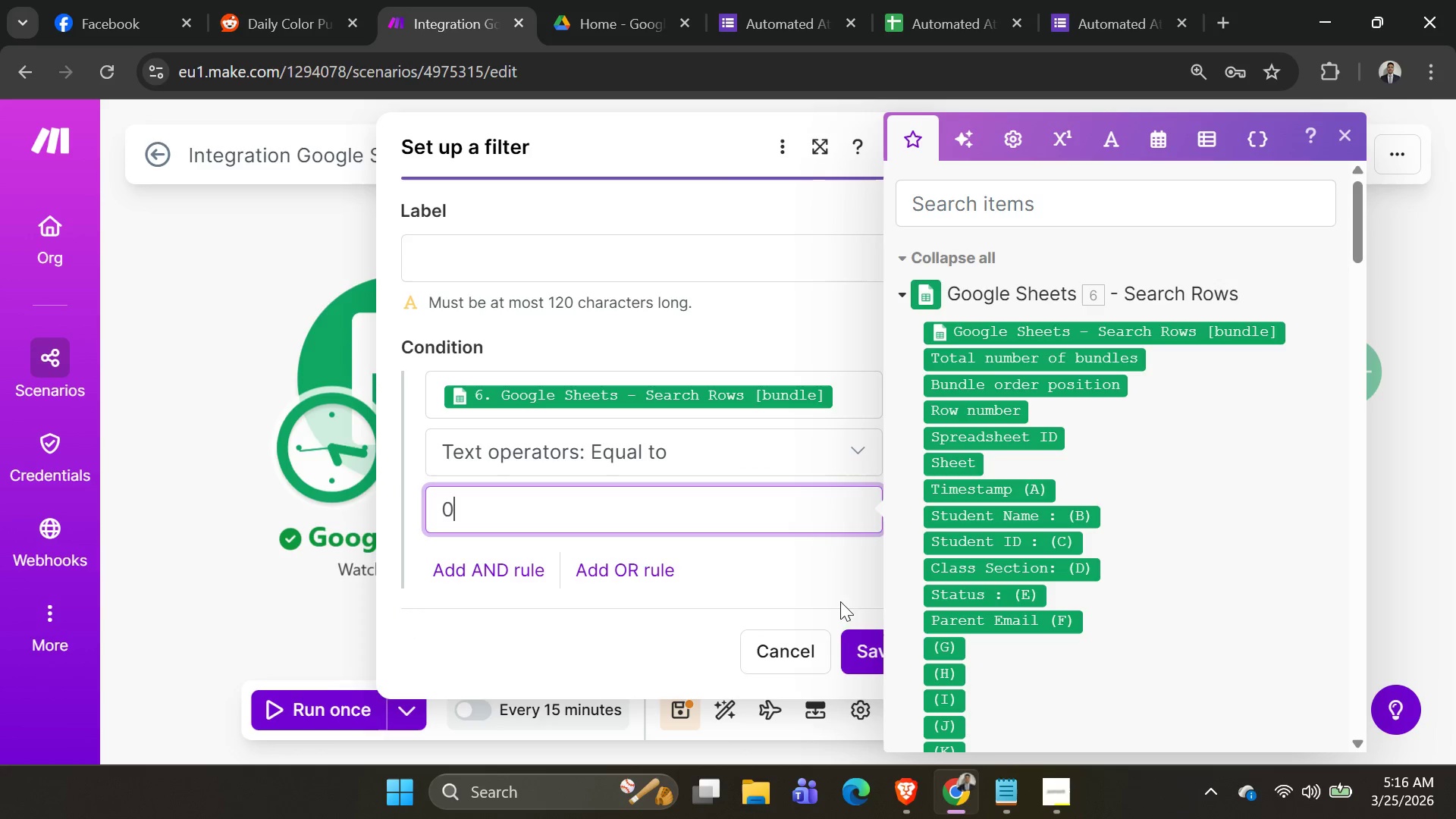 
left_click([861, 639])
 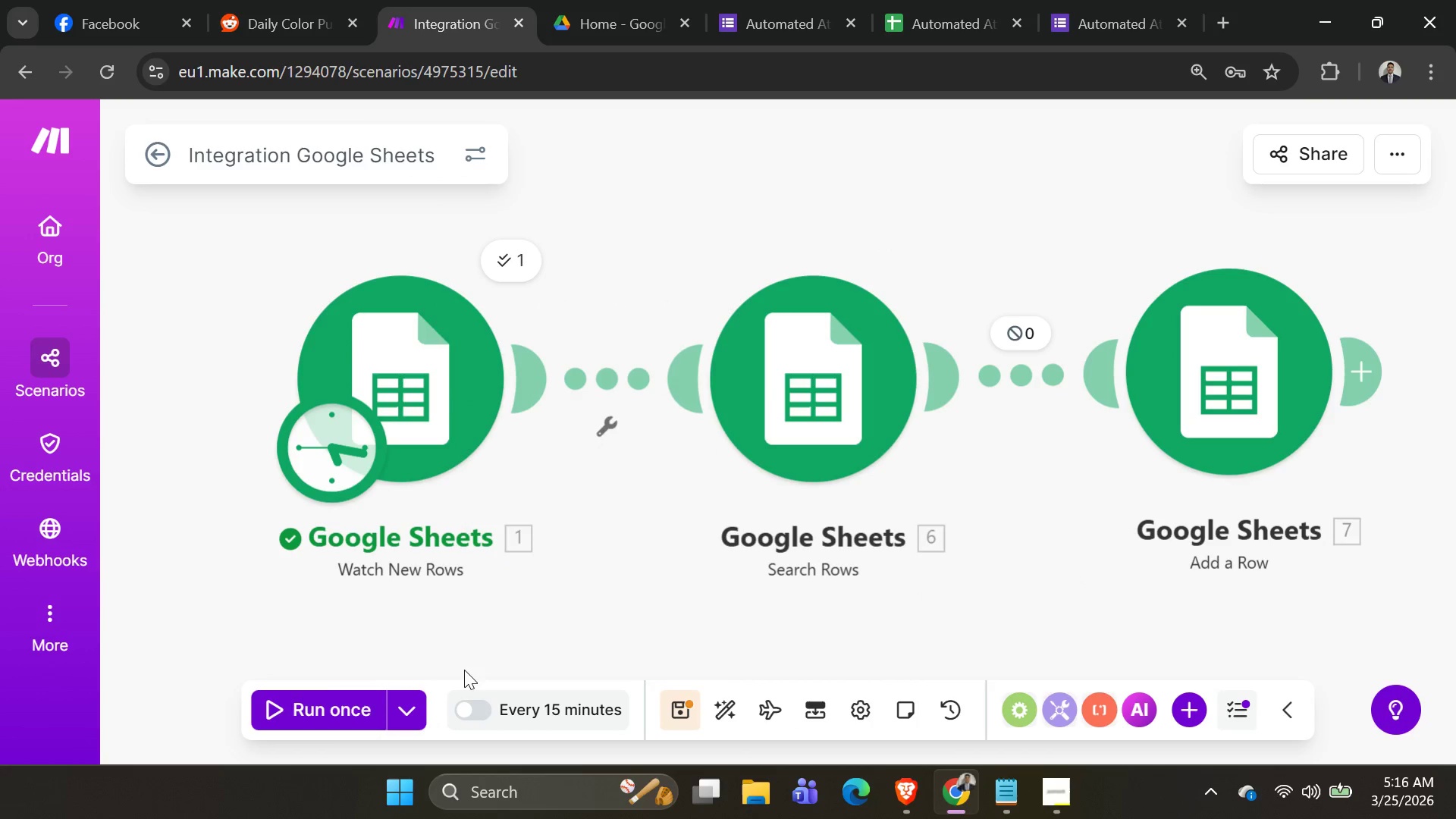 
left_click([413, 709])
 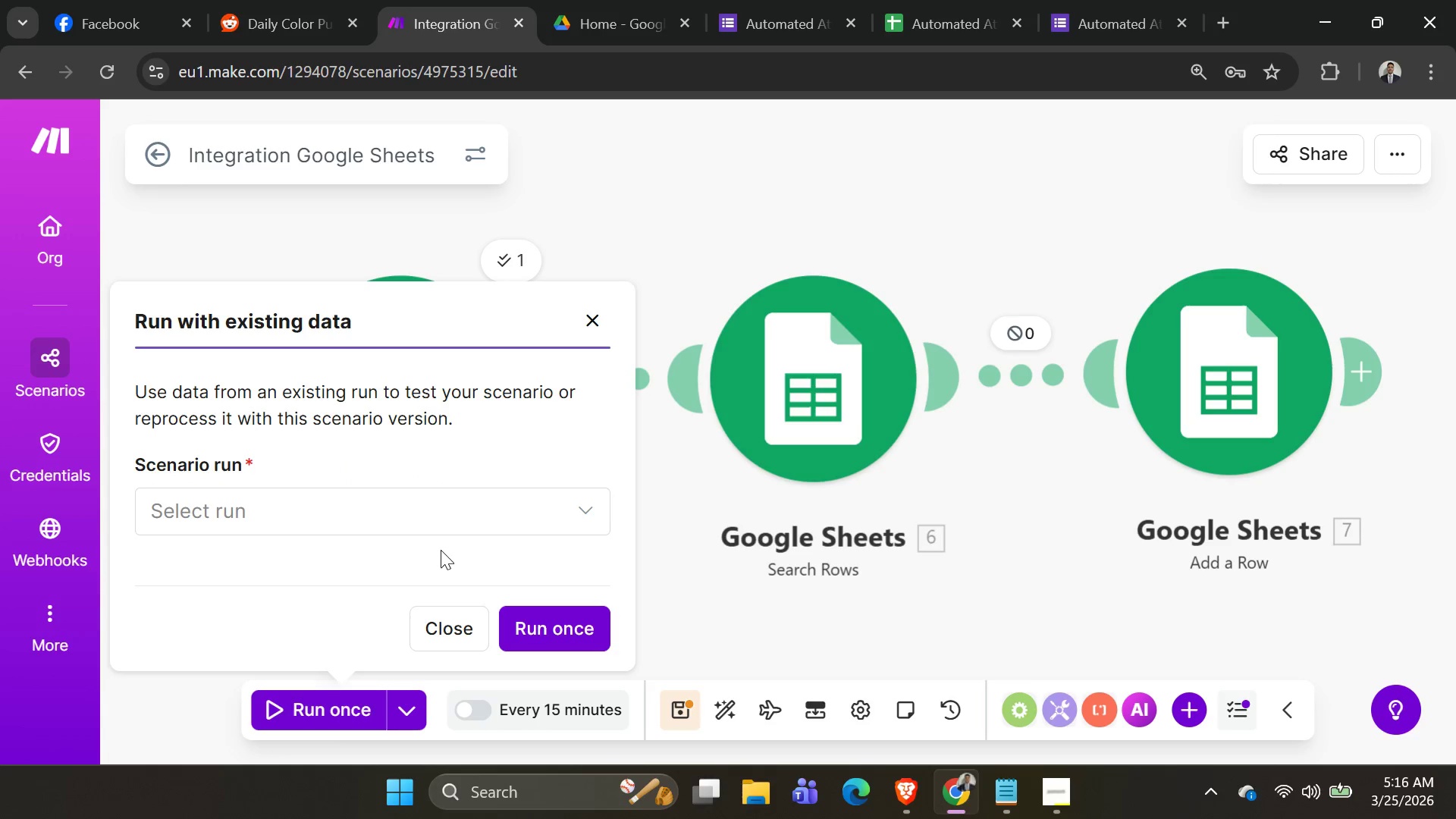 
left_click([441, 502])
 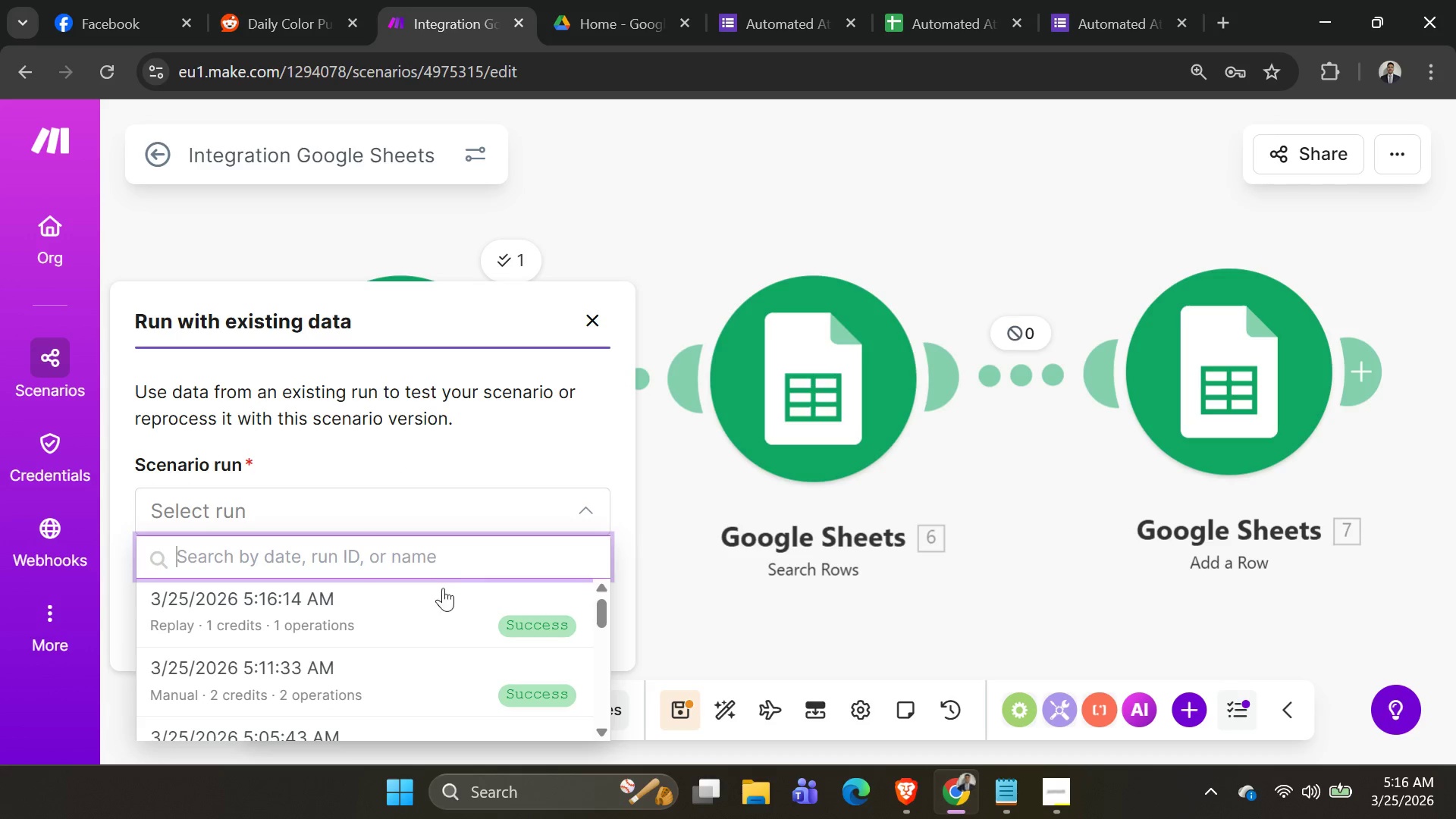 
left_click([443, 608])
 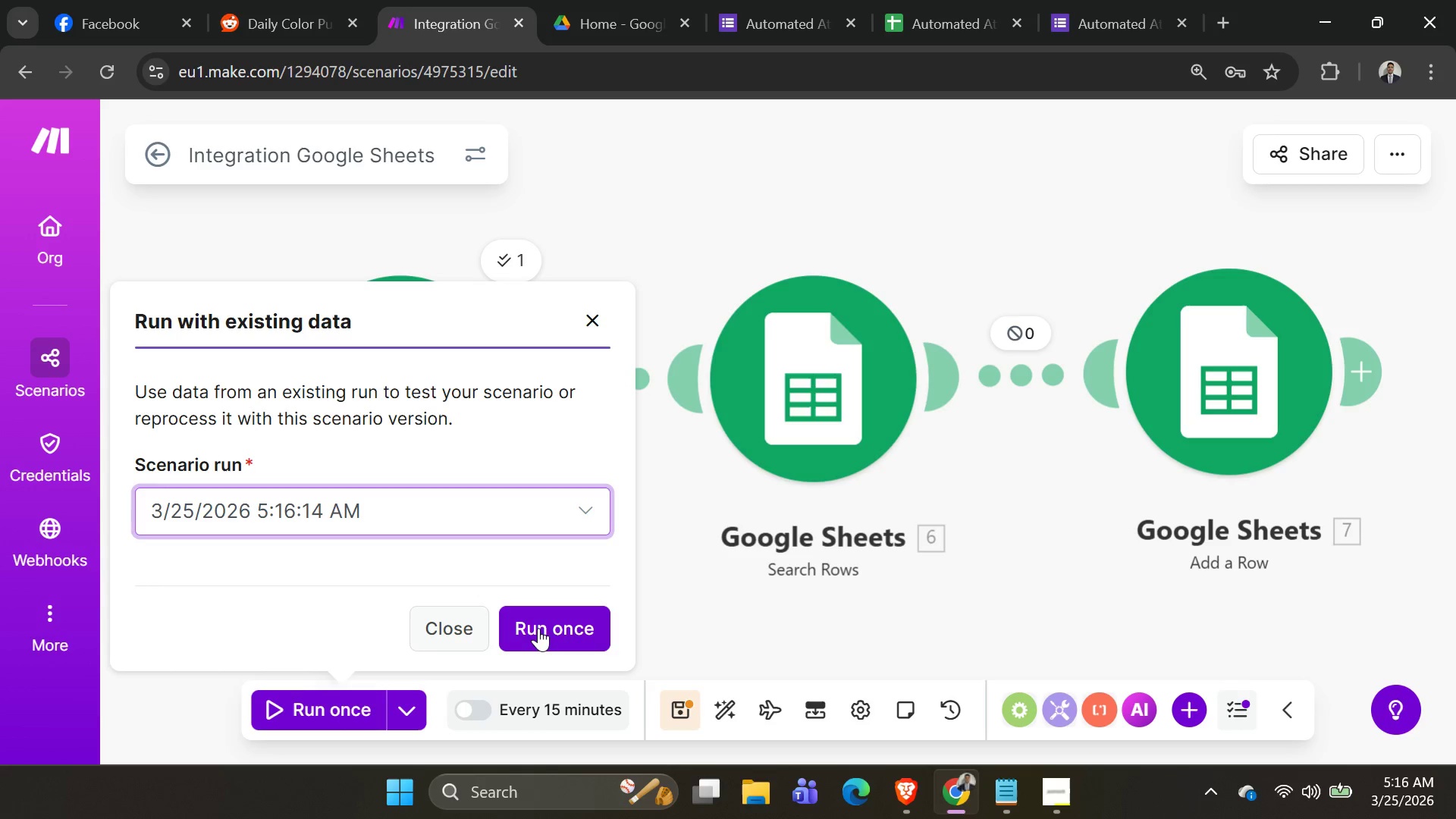 
left_click([541, 628])
 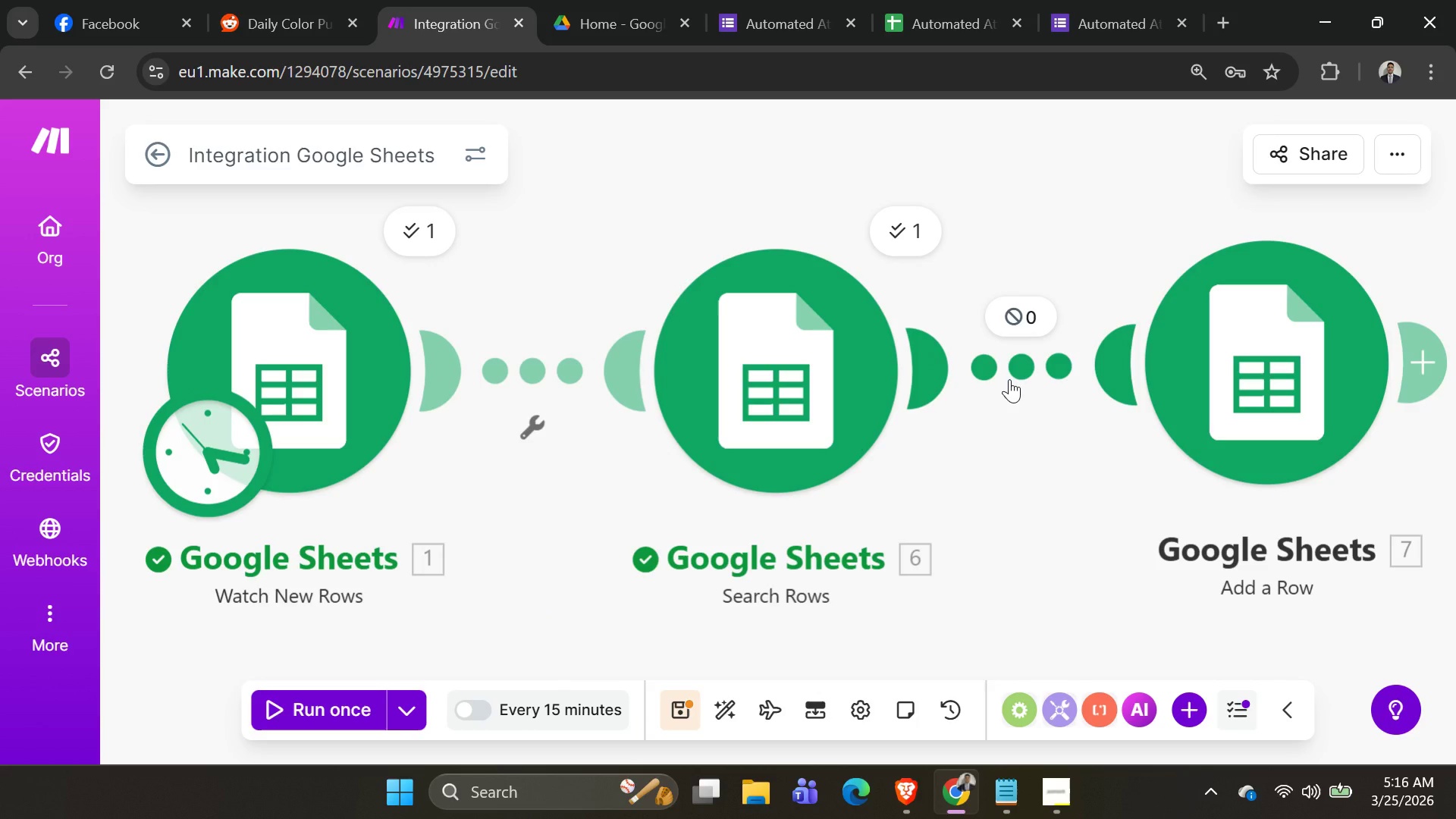 
wait(6.7)
 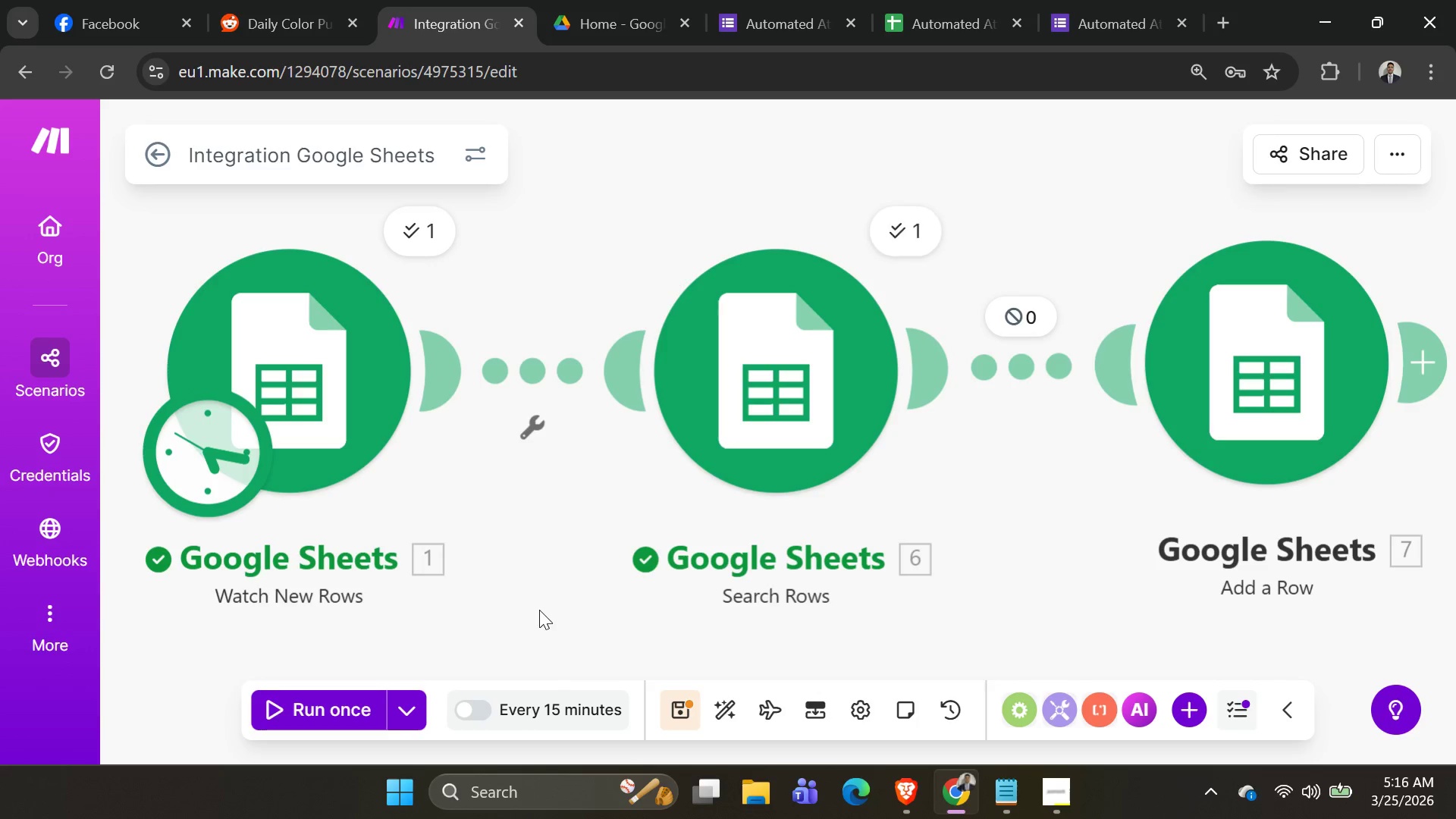 
key(Alt+AltLeft)
 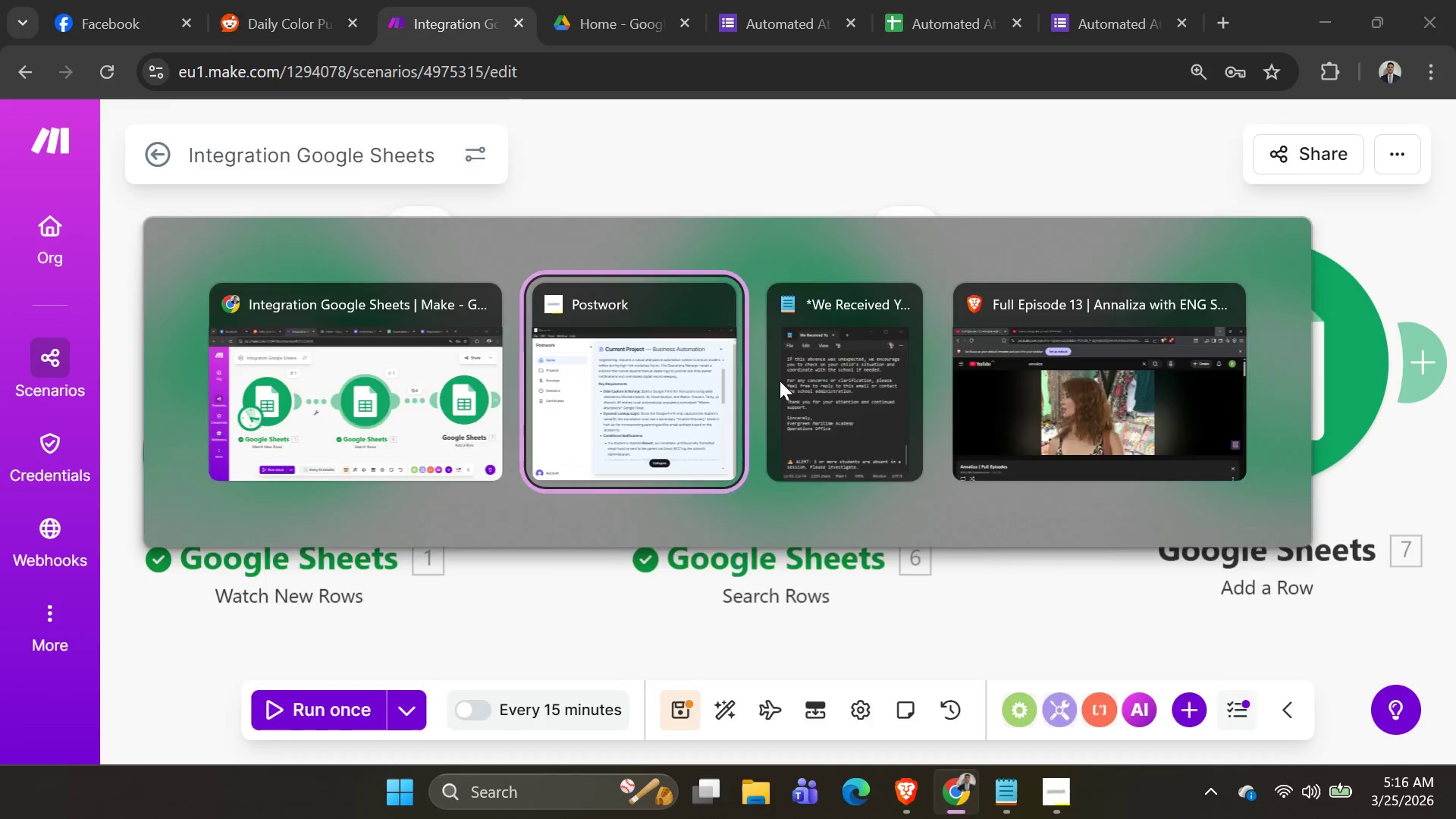 
key(Alt+Tab)